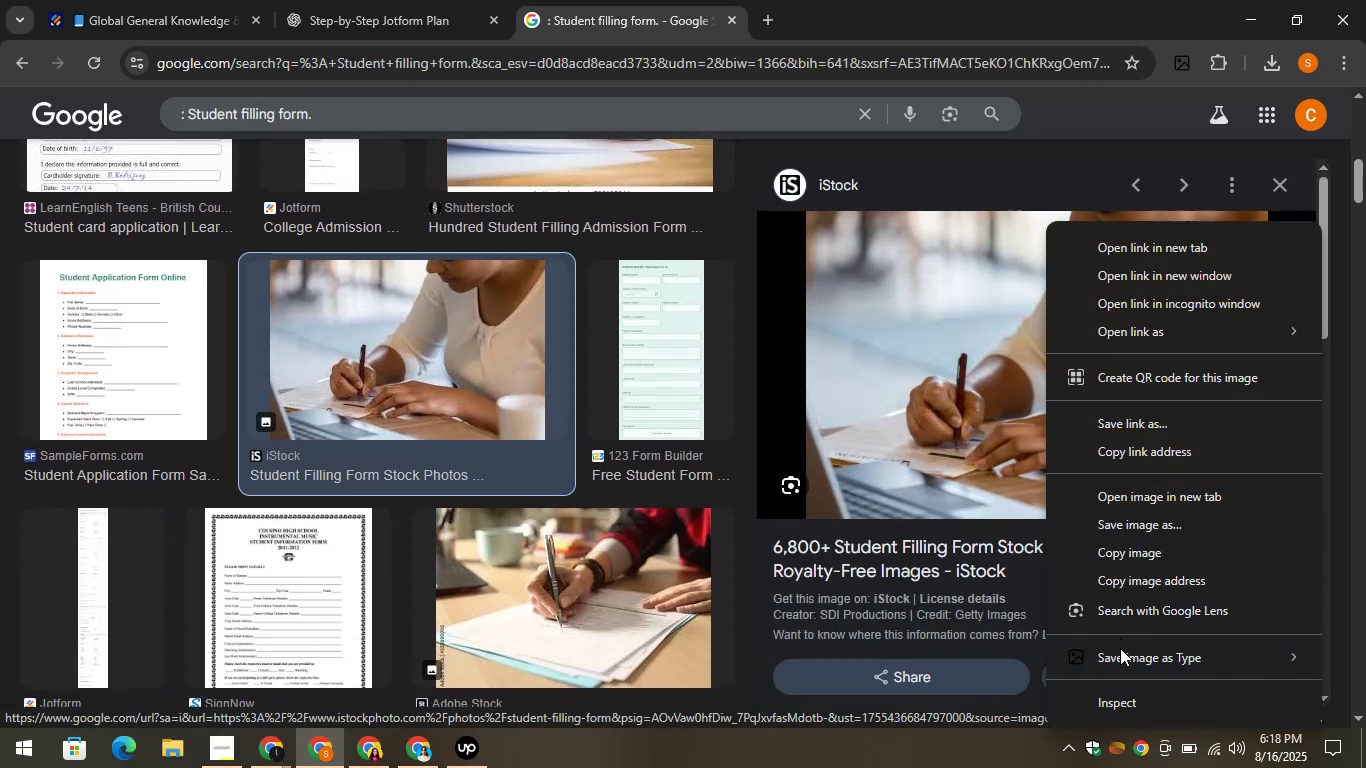 
left_click([1120, 664])
 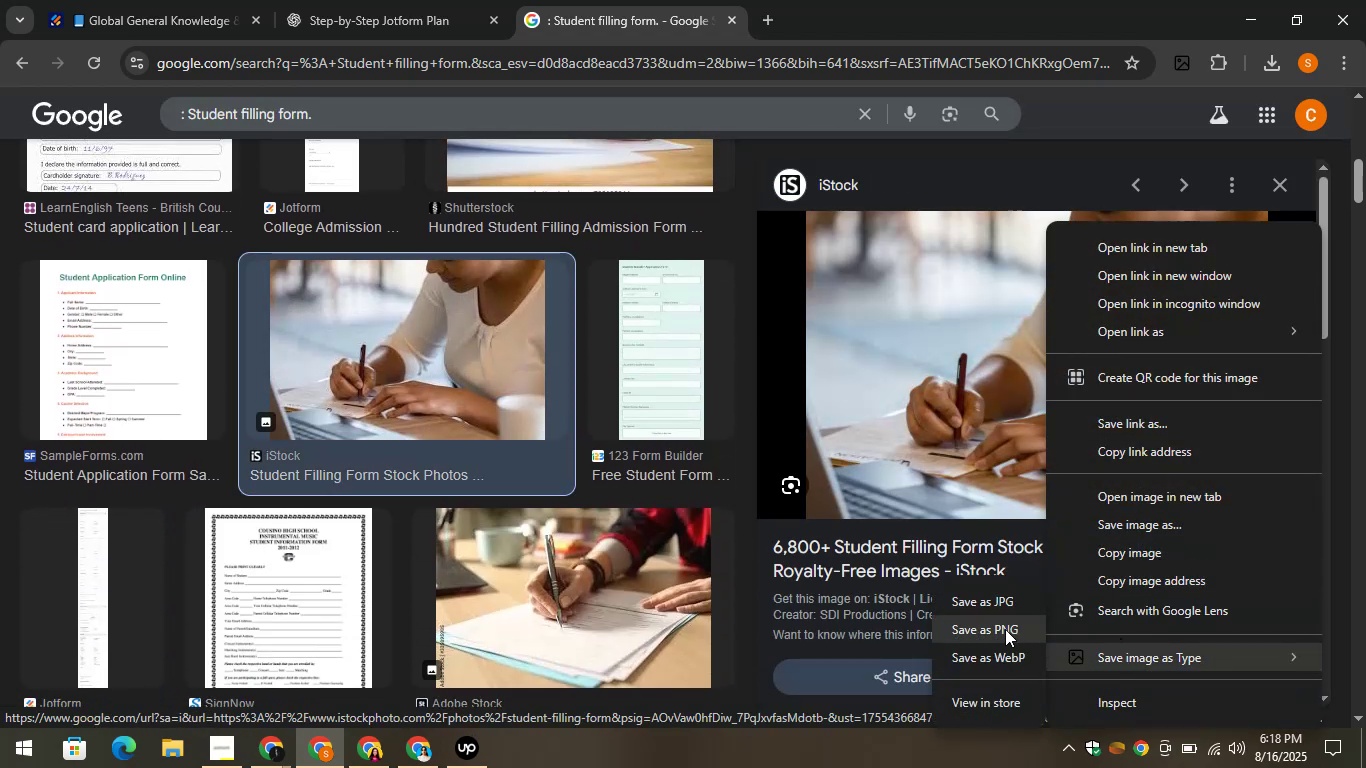 
left_click([1005, 629])
 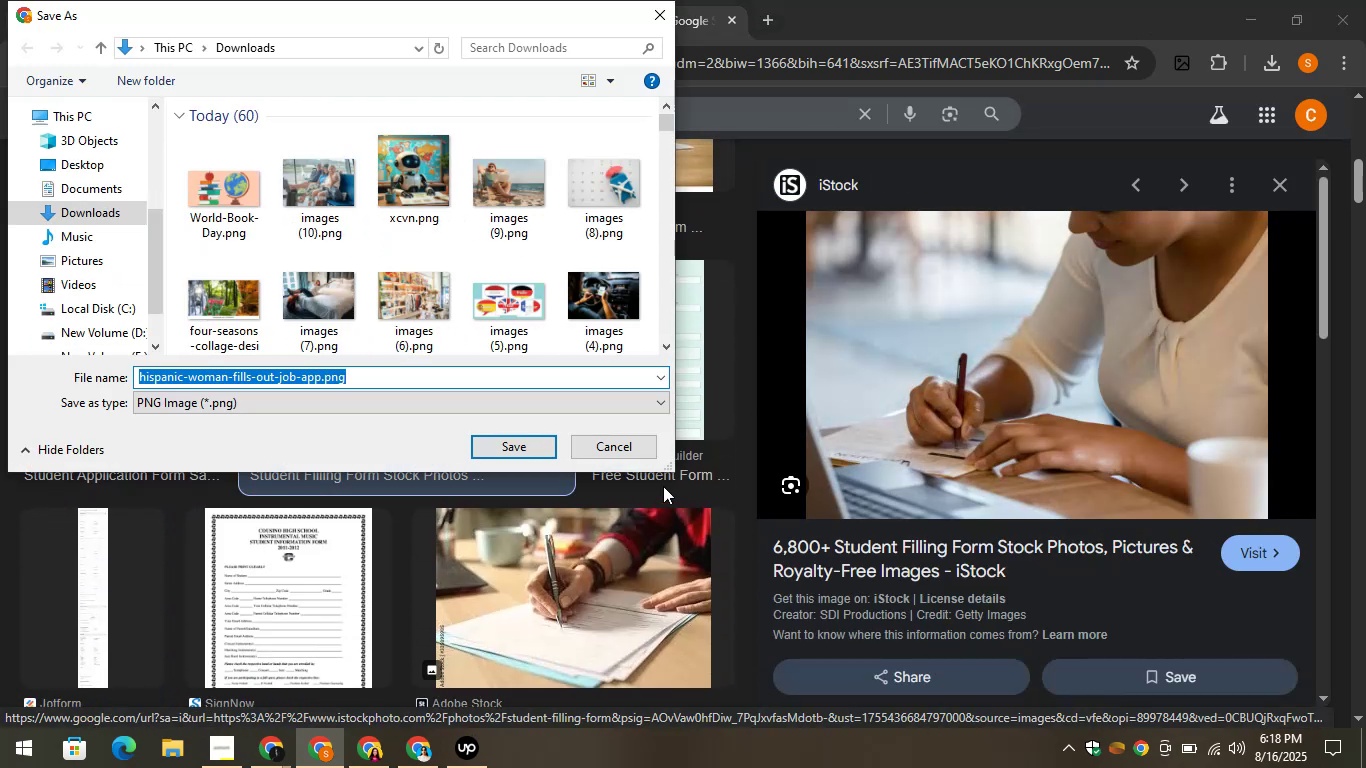 
left_click([523, 449])
 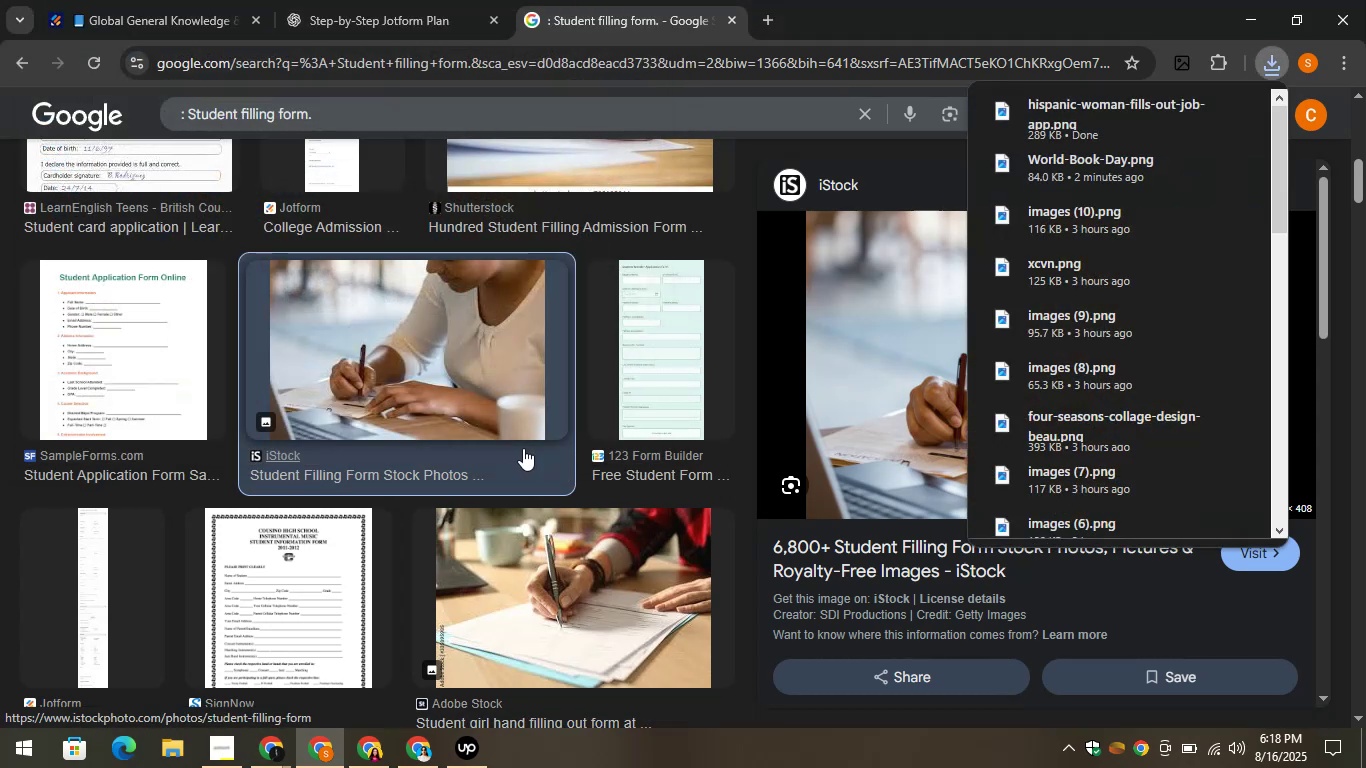 
mouse_move([234, 24])
 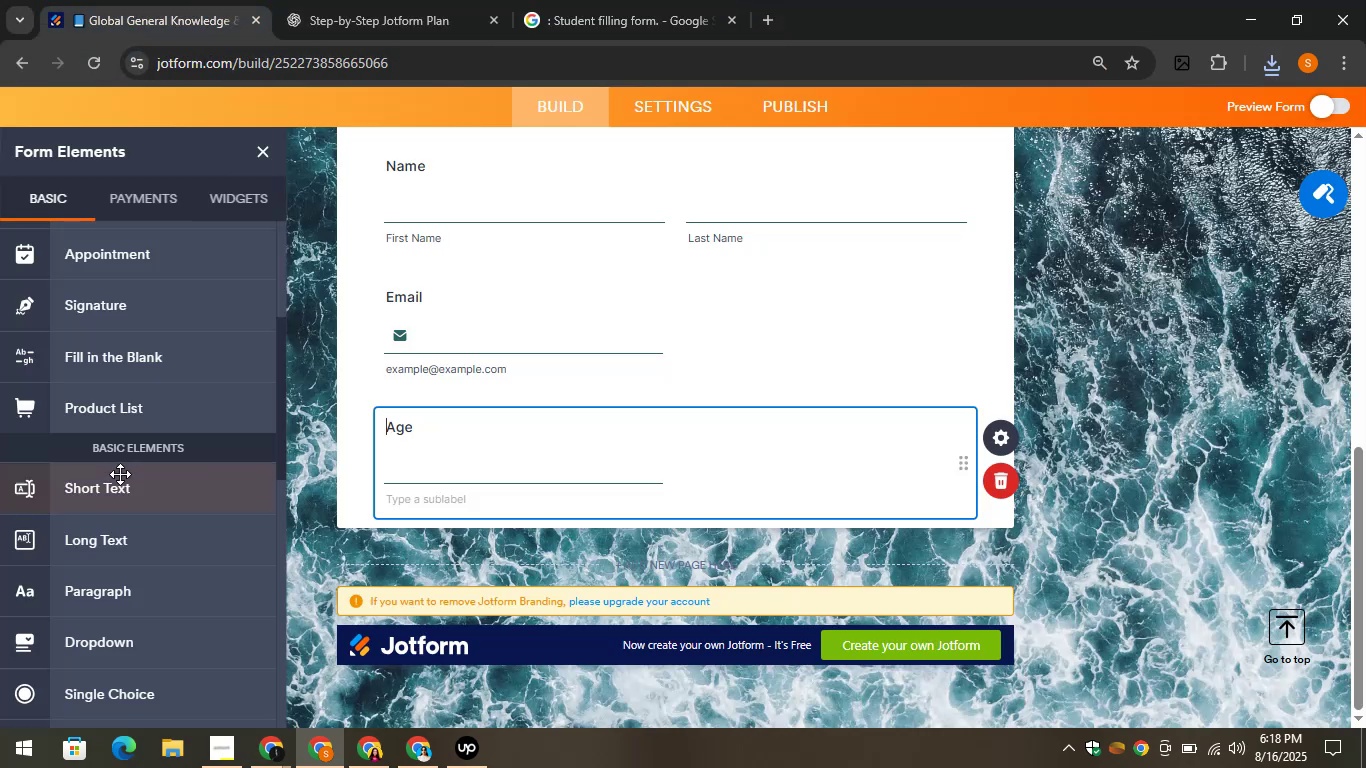 
scroll: coordinate [111, 488], scroll_direction: down, amount: 3.0
 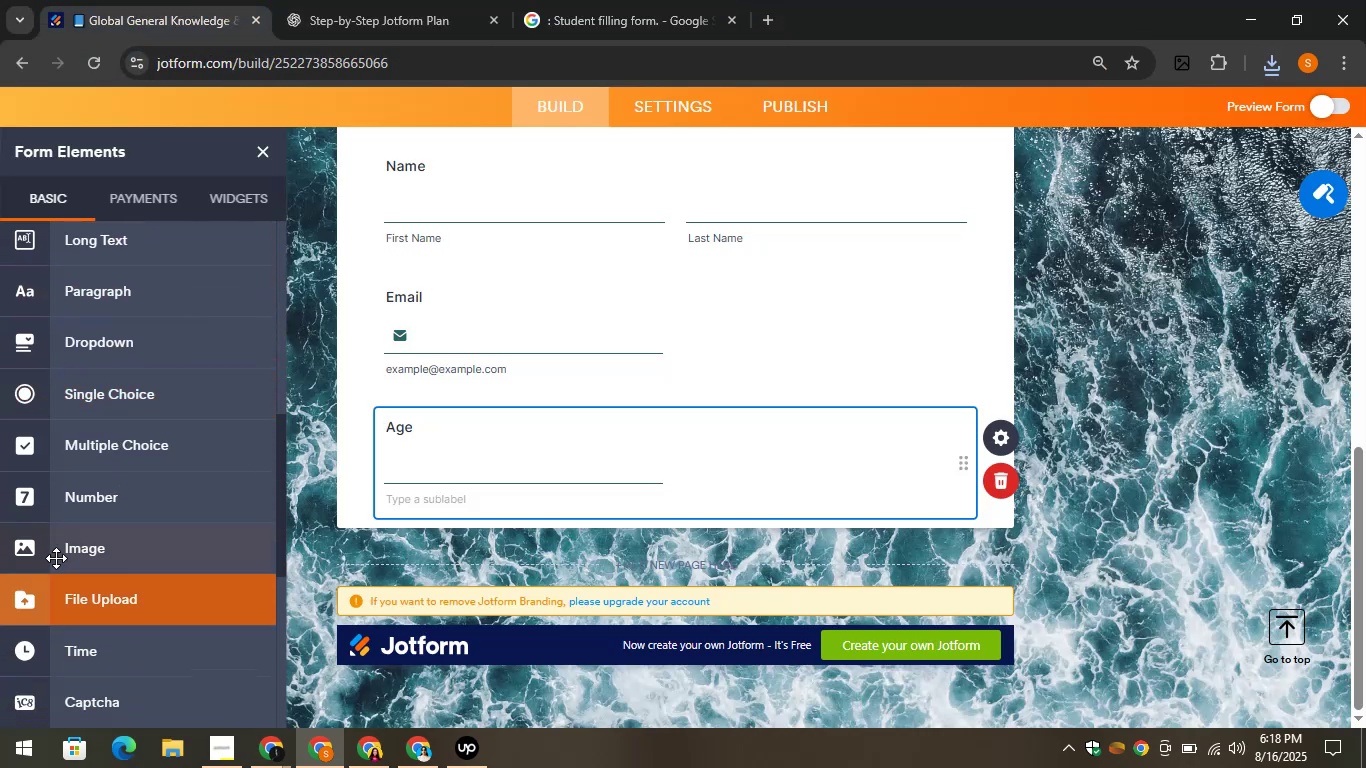 
left_click([57, 556])
 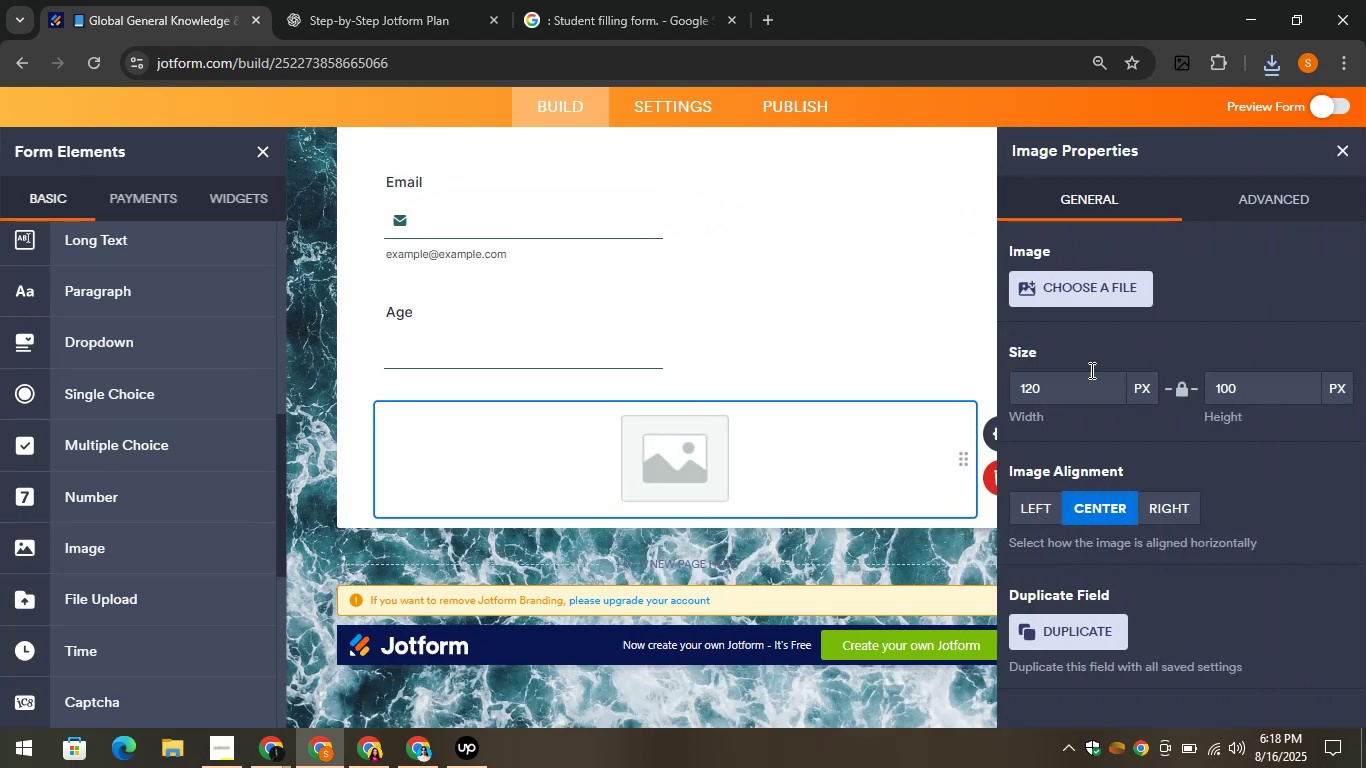 
left_click([1070, 292])
 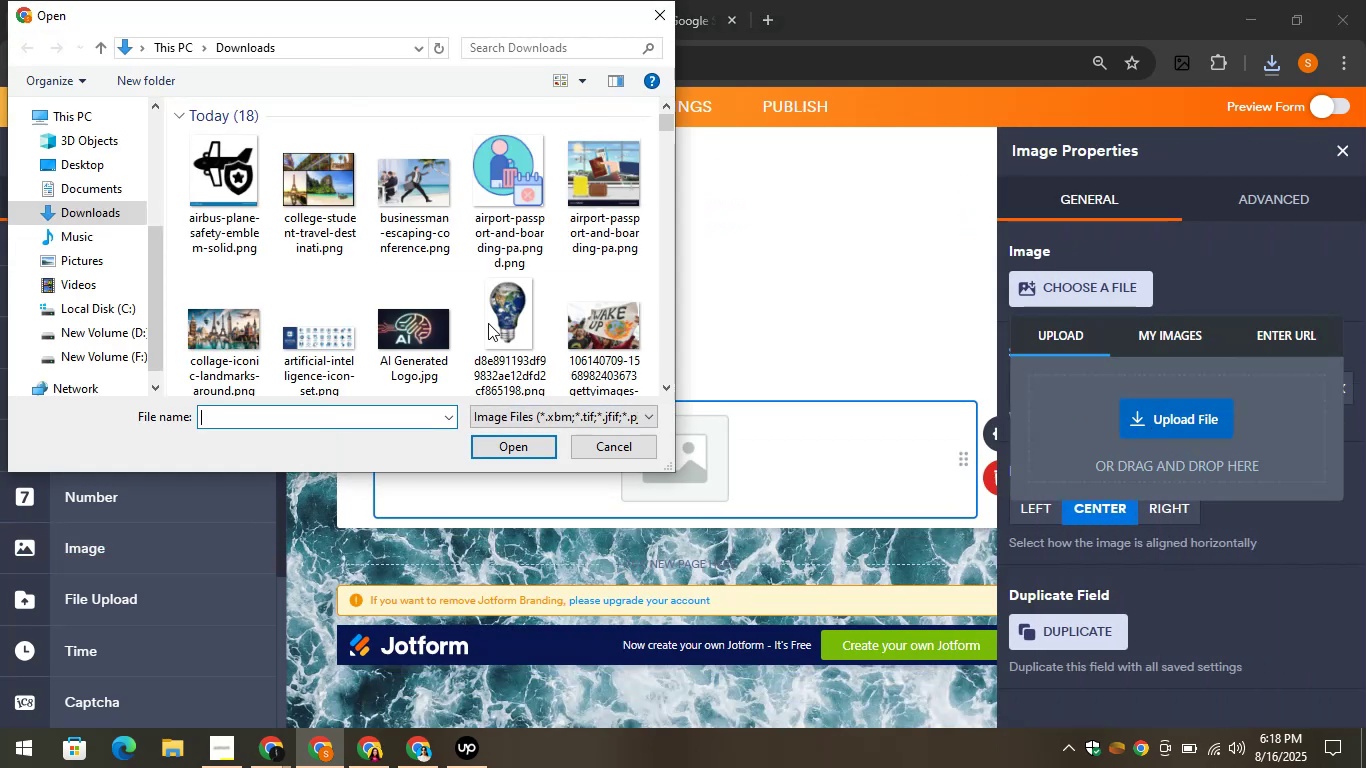 
left_click([255, 181])
 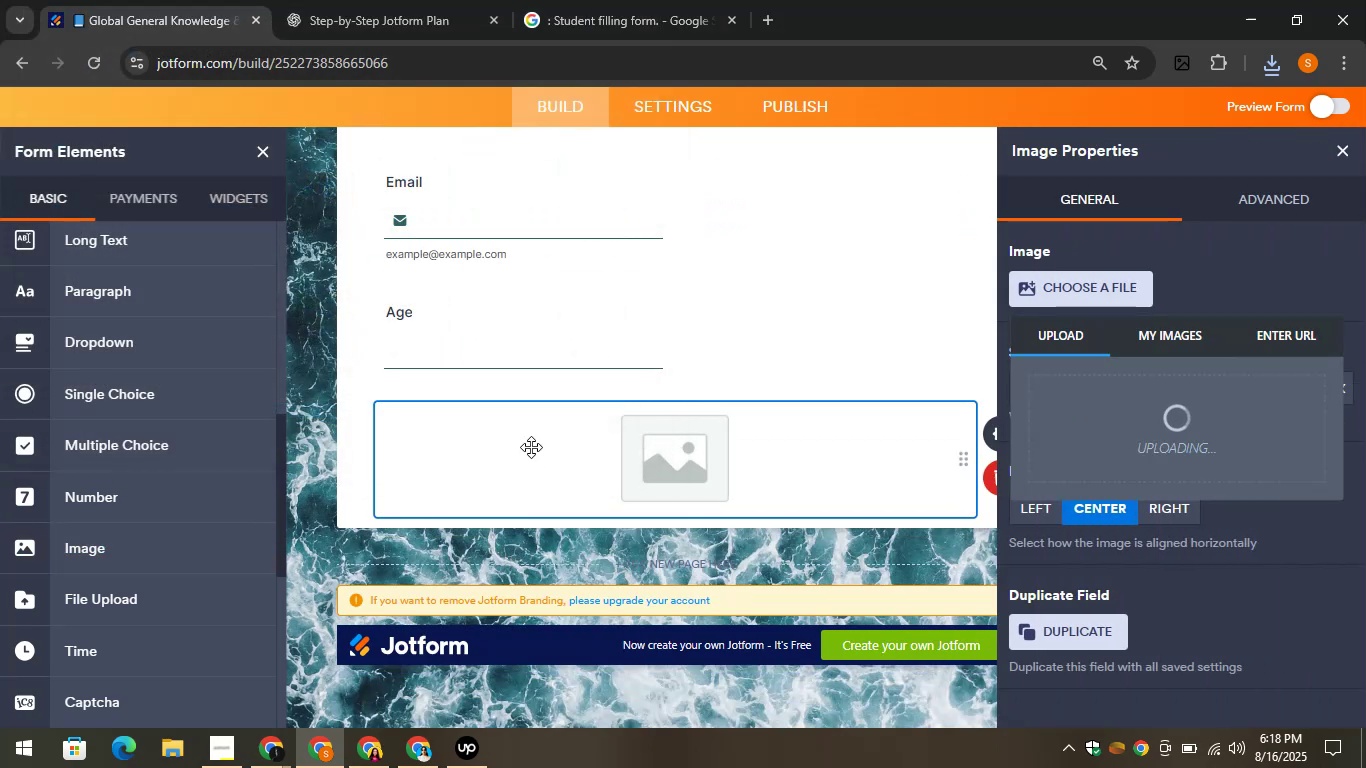 
wait(8.82)
 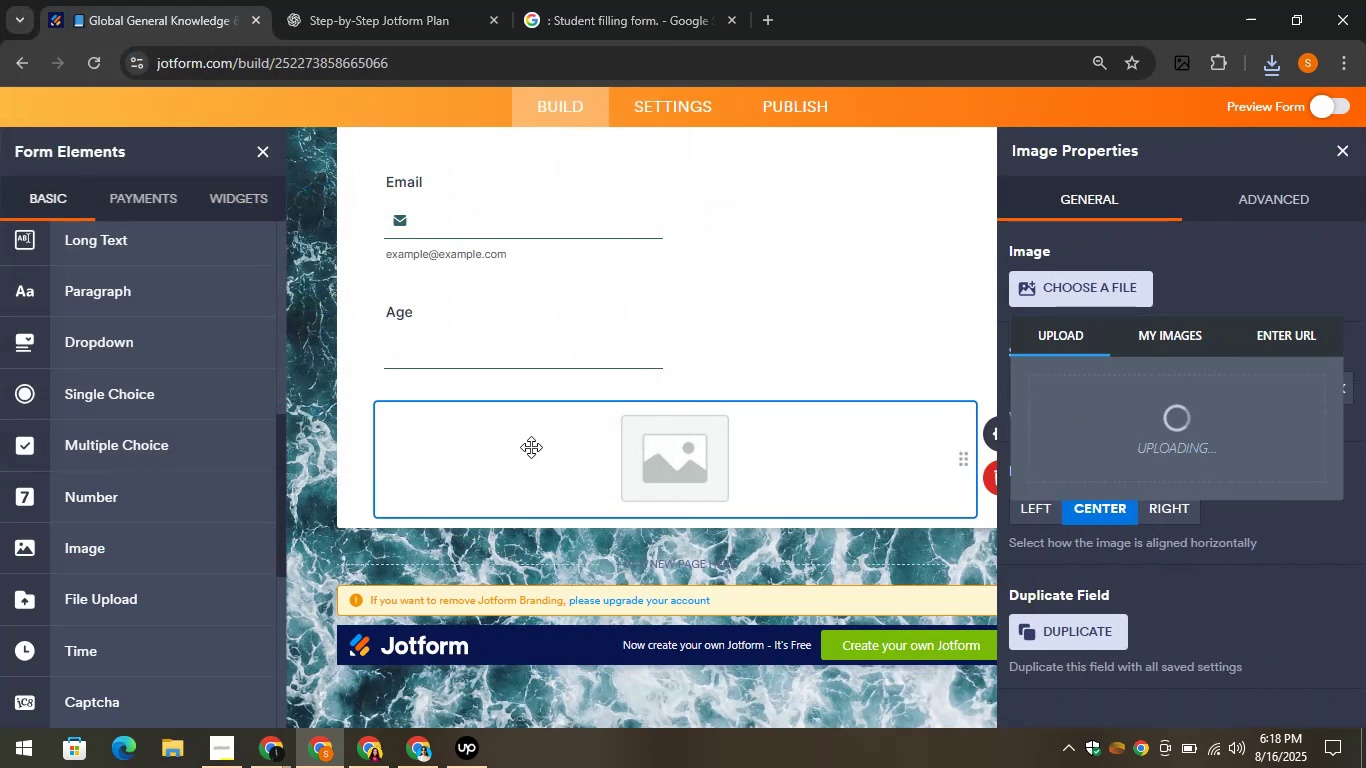 
left_click([1342, 153])
 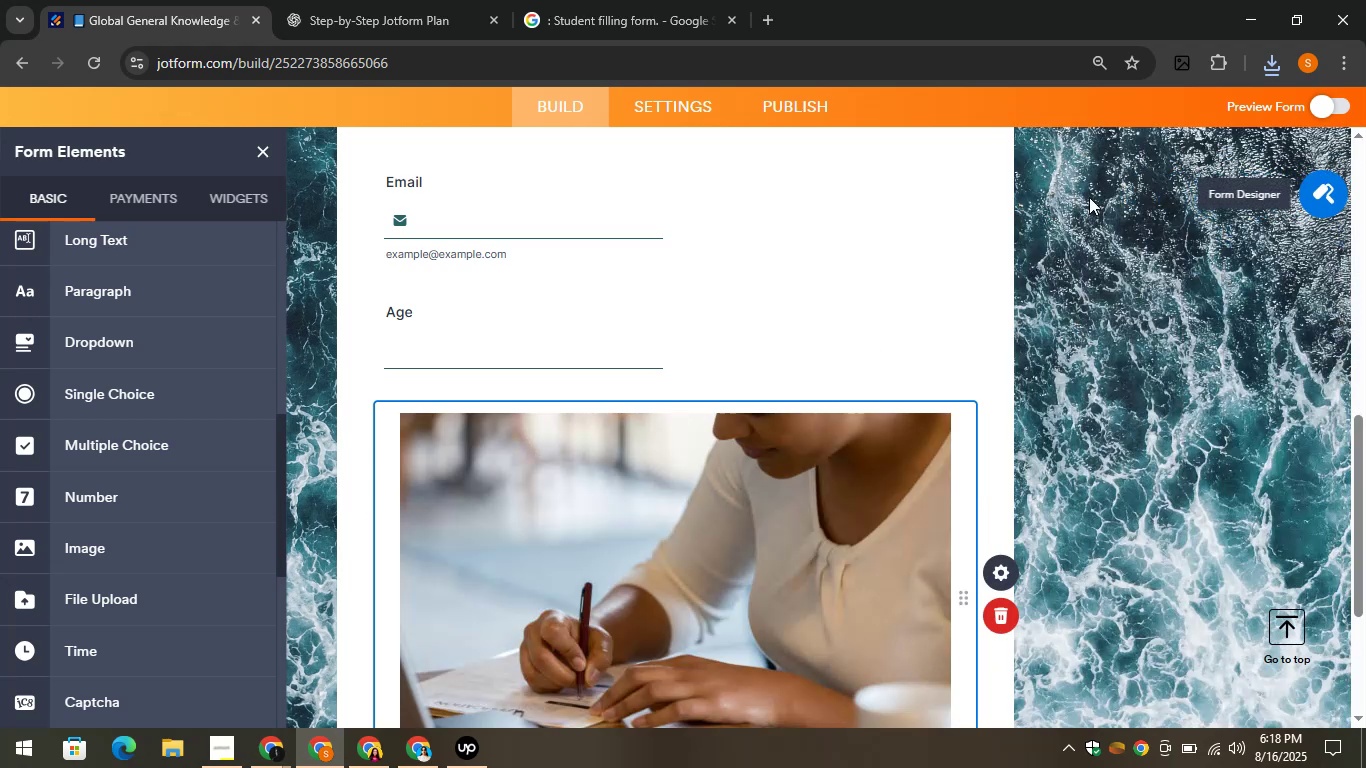 
scroll: coordinate [700, 294], scroll_direction: down, amount: 4.0
 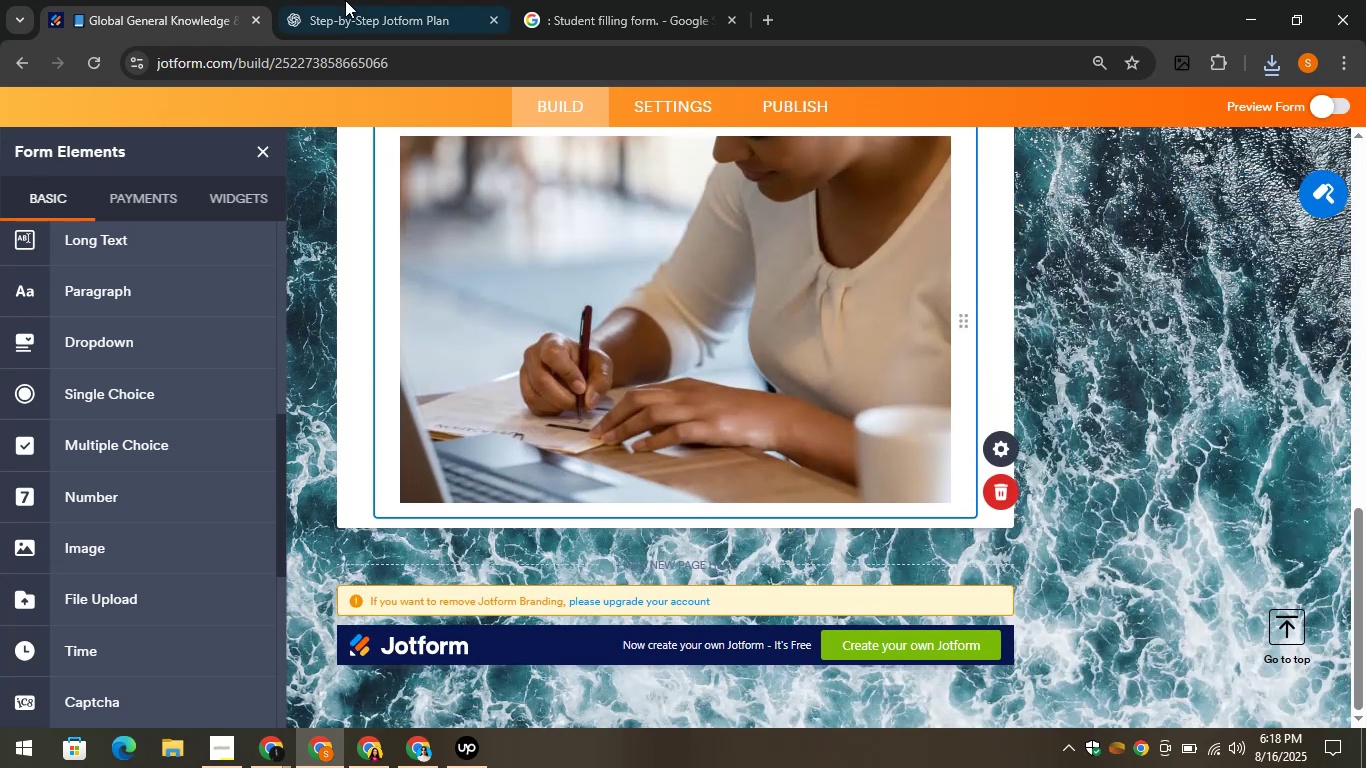 
left_click([360, 0])
 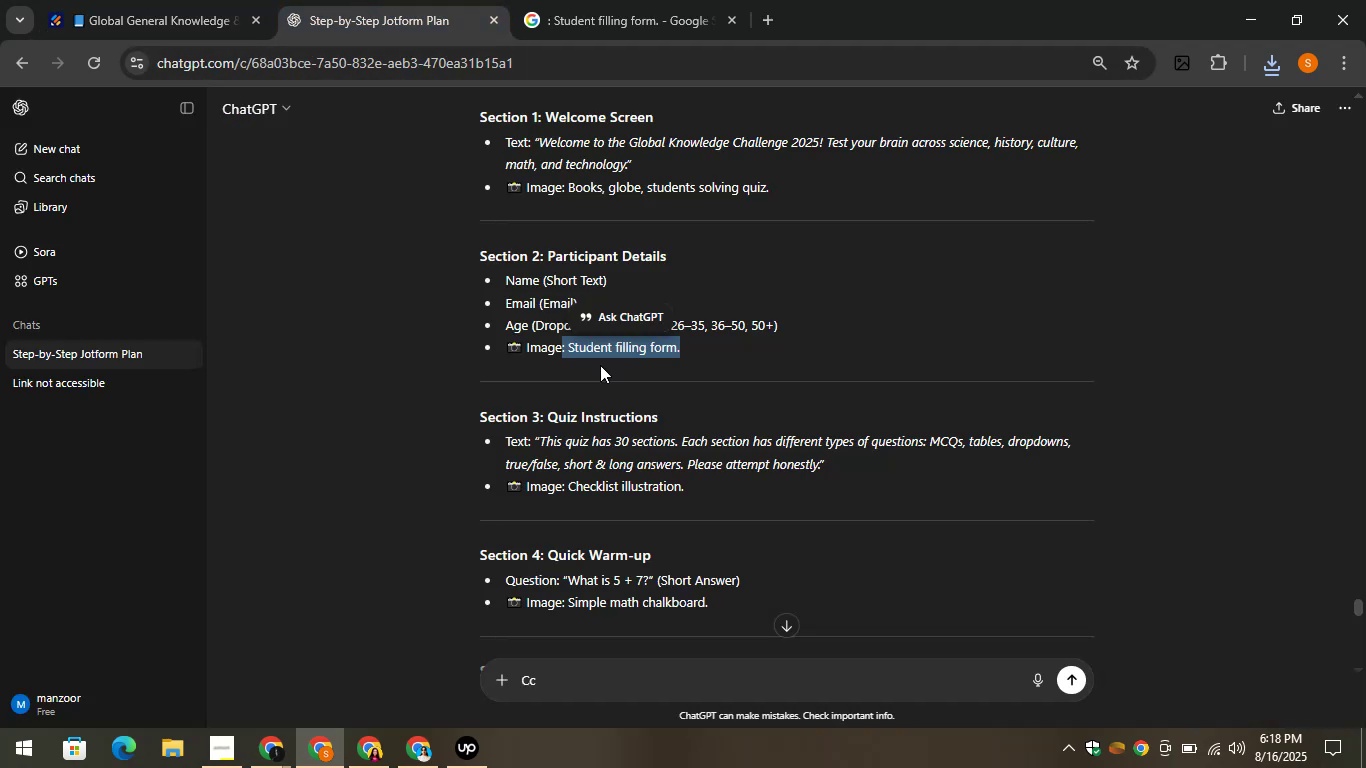 
left_click([814, 368])
 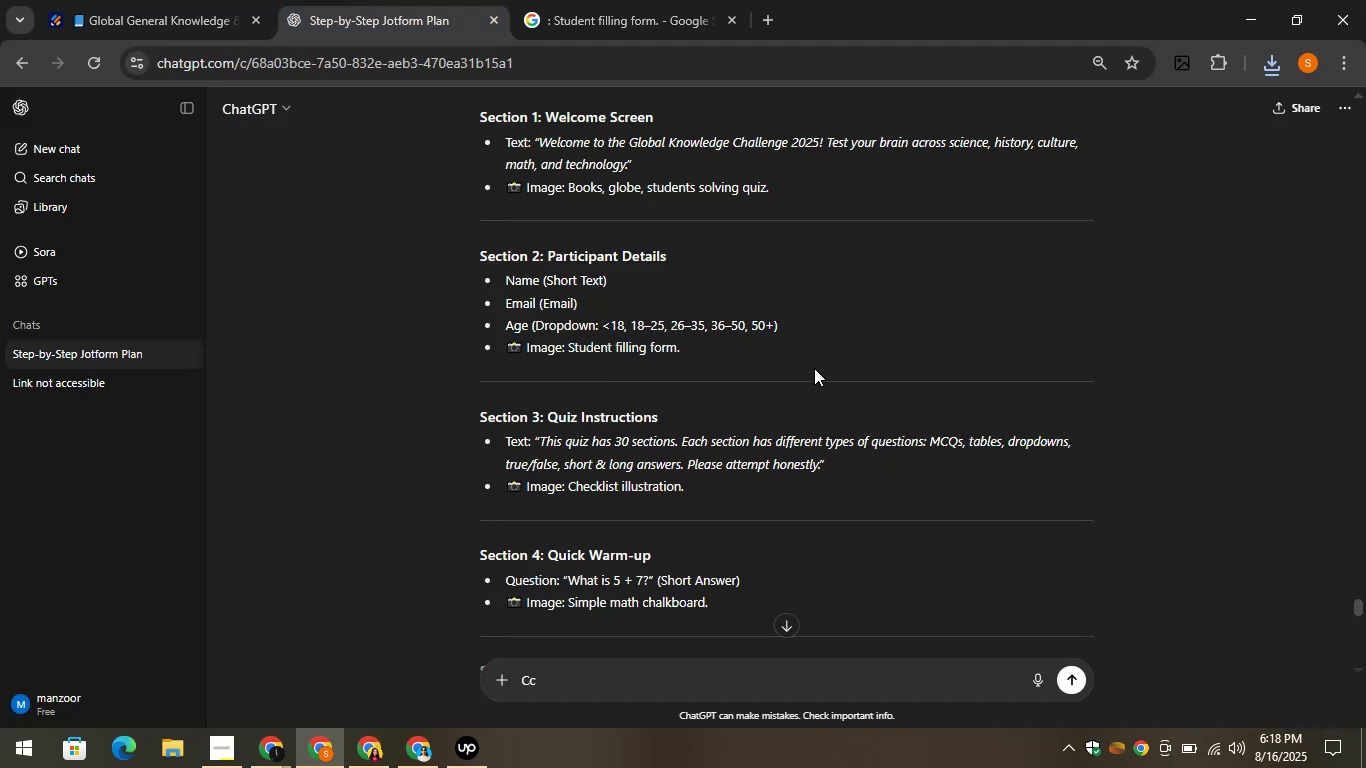 
scroll: coordinate [814, 368], scroll_direction: down, amount: 1.0
 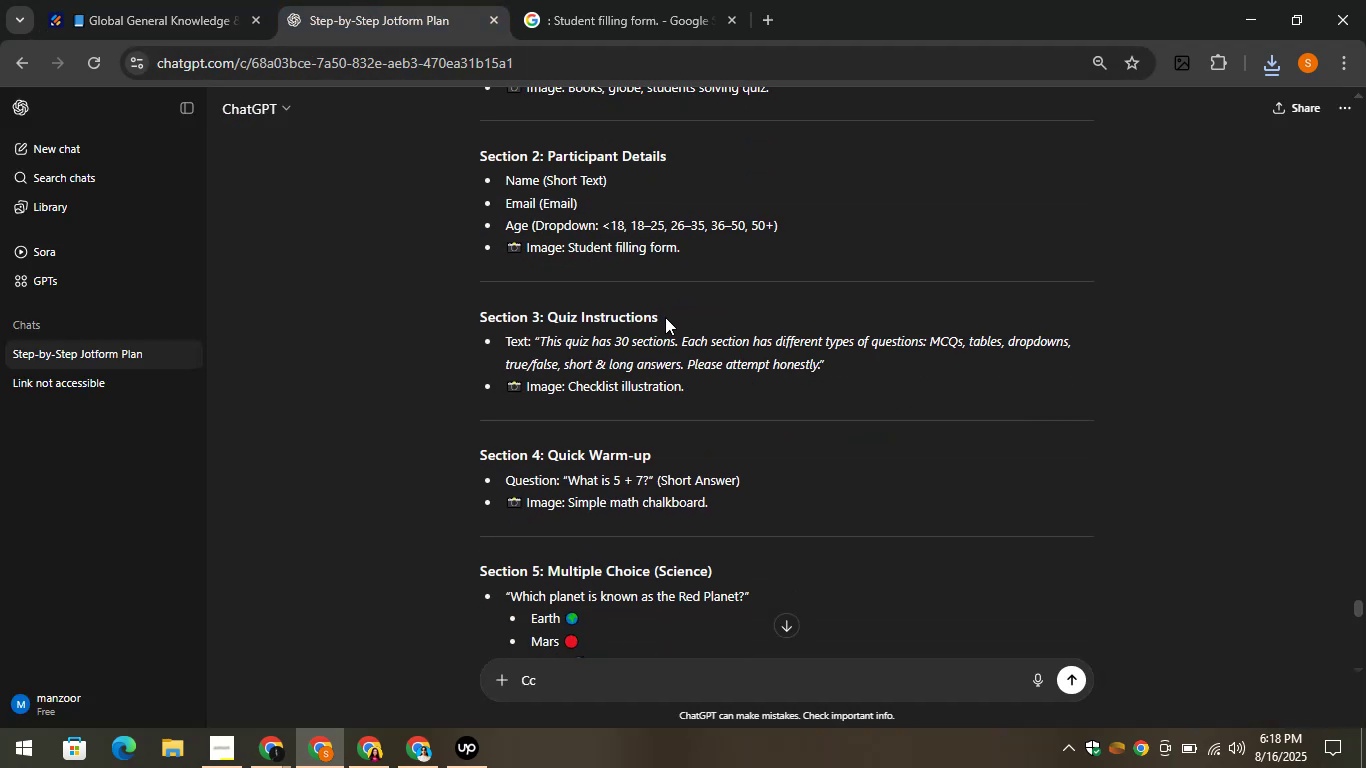 
left_click_drag(start_coordinate=[671, 313], to_coordinate=[550, 308])
 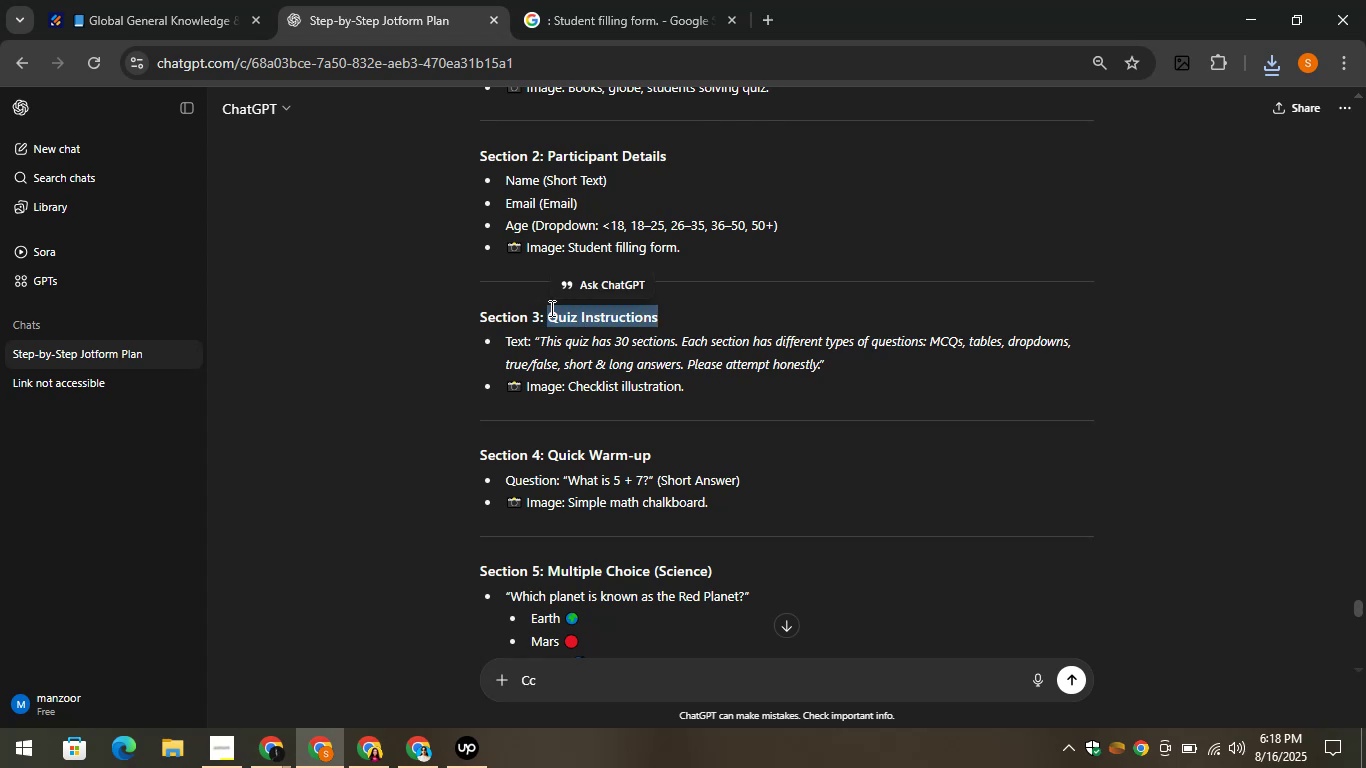 
right_click([550, 309])
 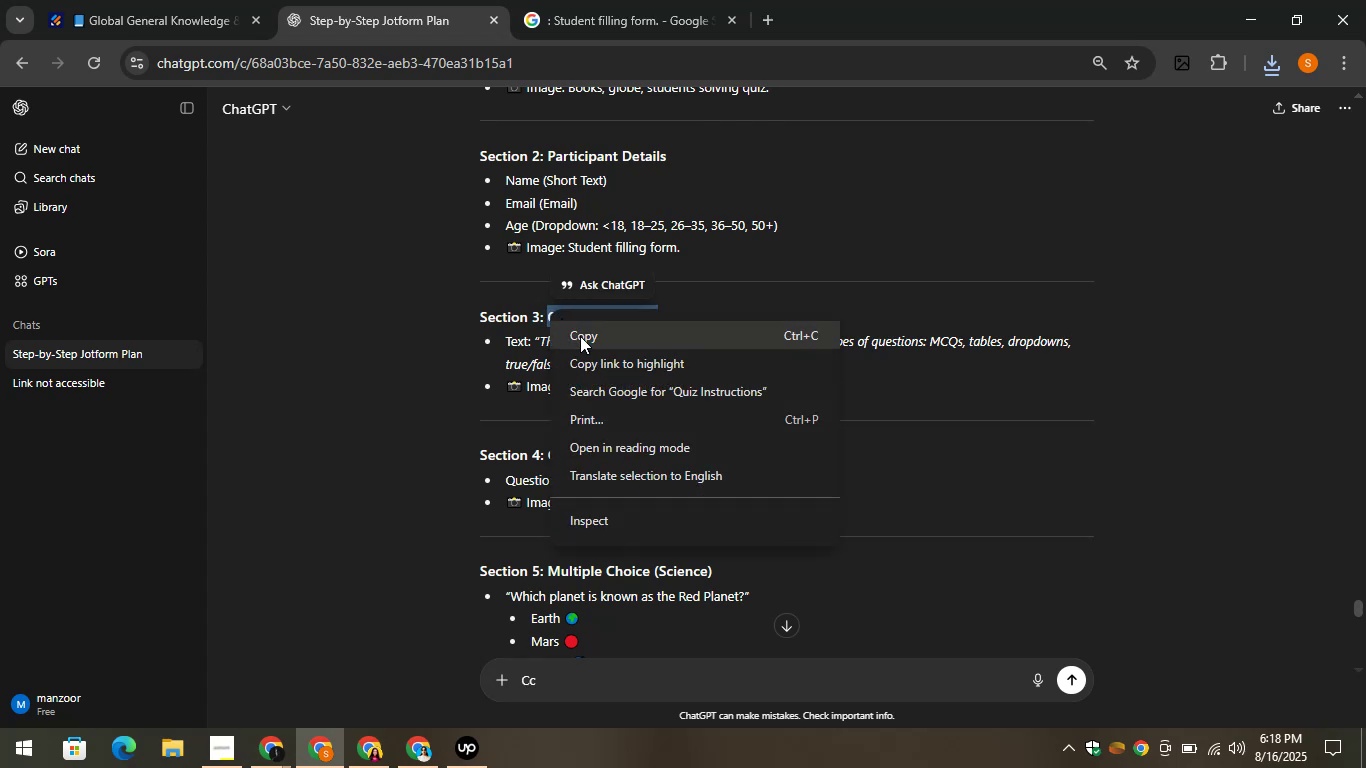 
left_click([580, 336])
 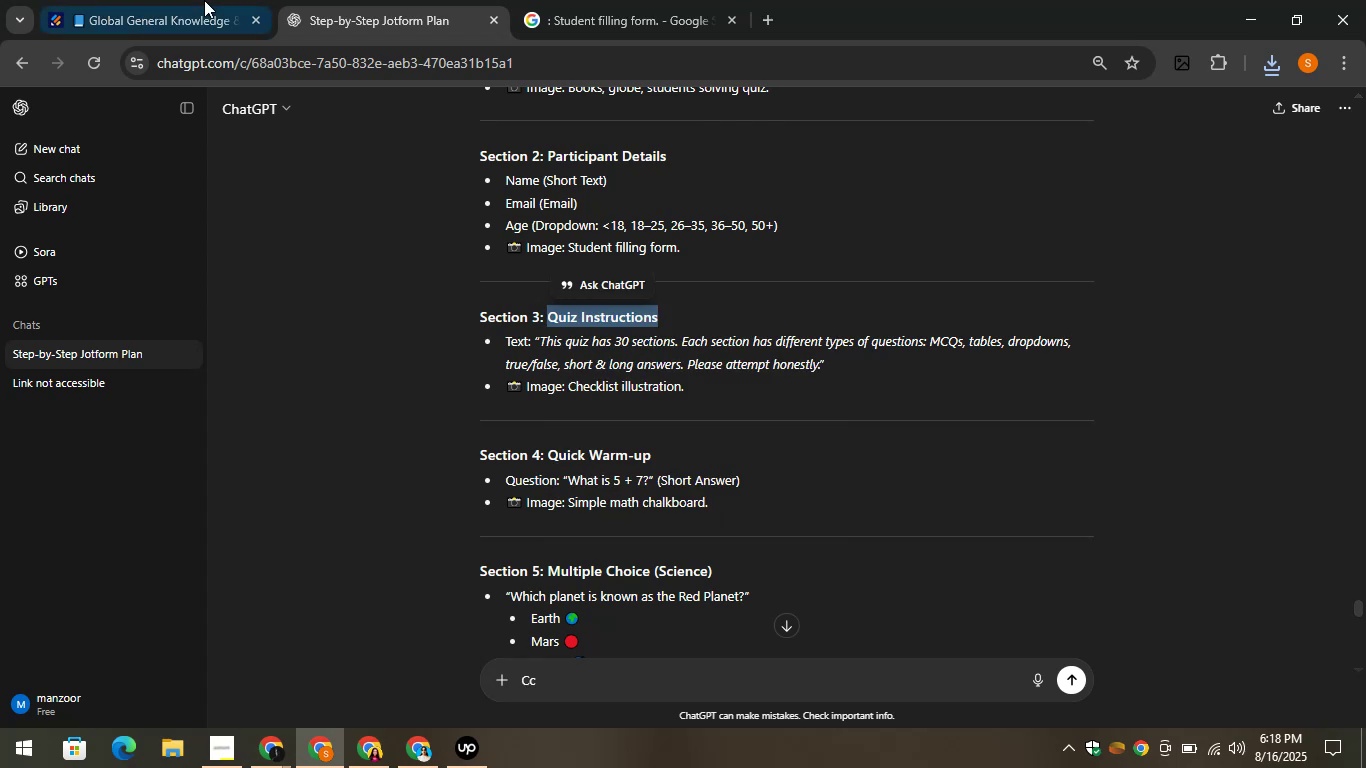 
left_click([197, 0])
 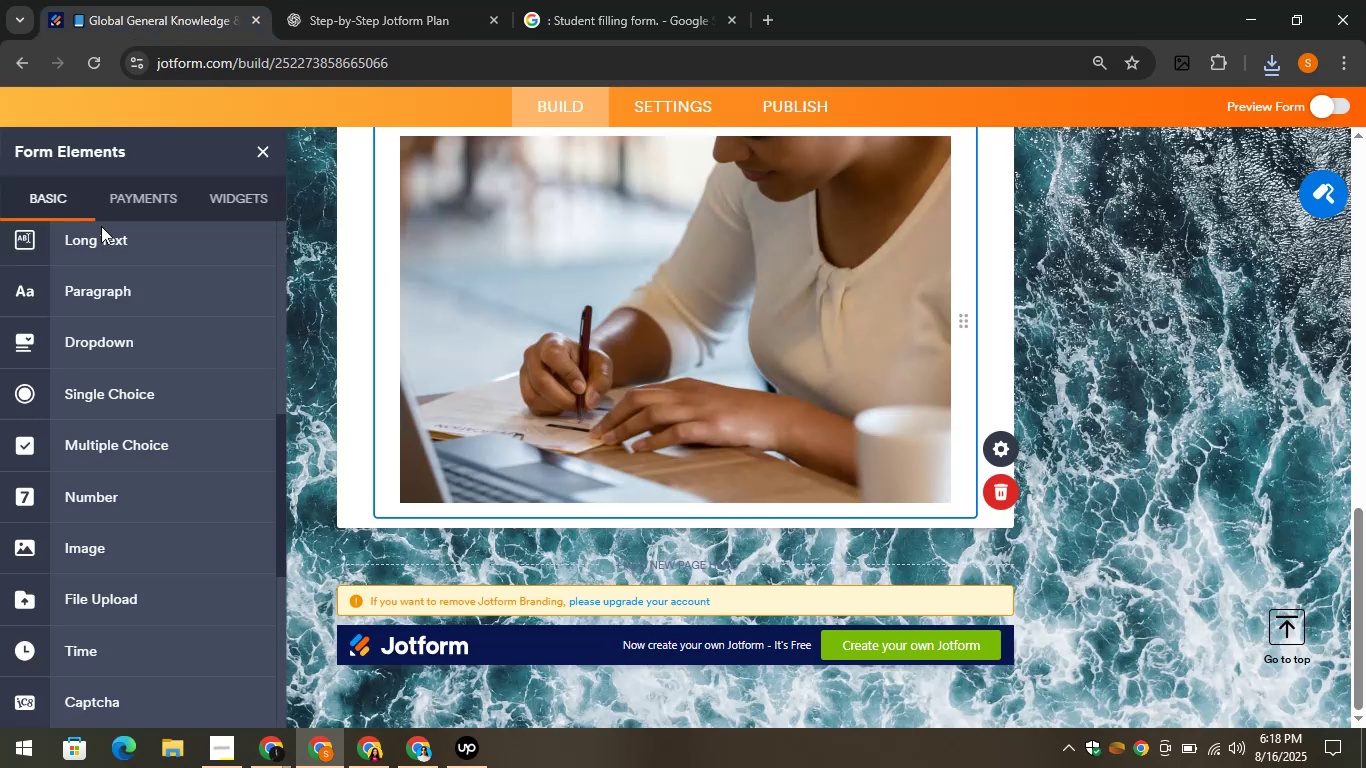 
scroll: coordinate [154, 278], scroll_direction: up, amount: 10.0
 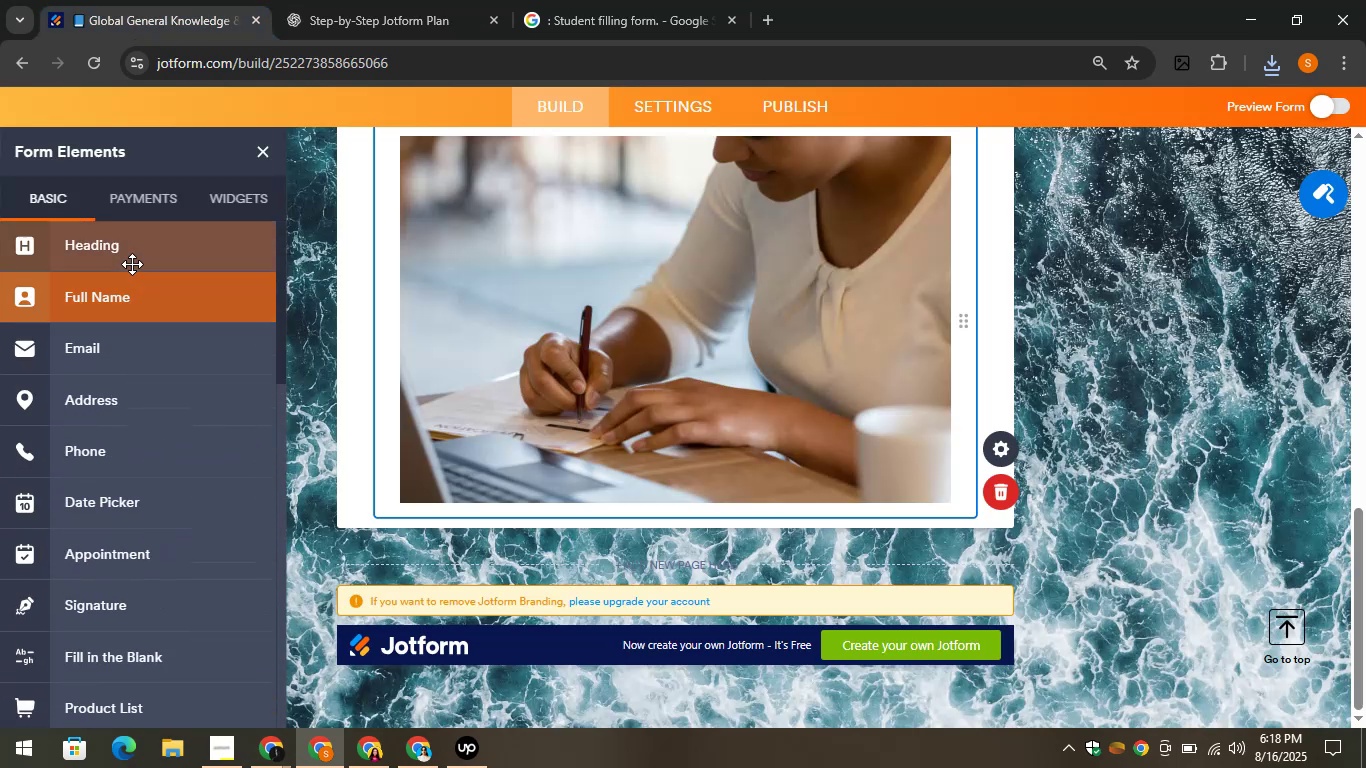 
left_click_drag(start_coordinate=[126, 262], to_coordinate=[598, 563])
 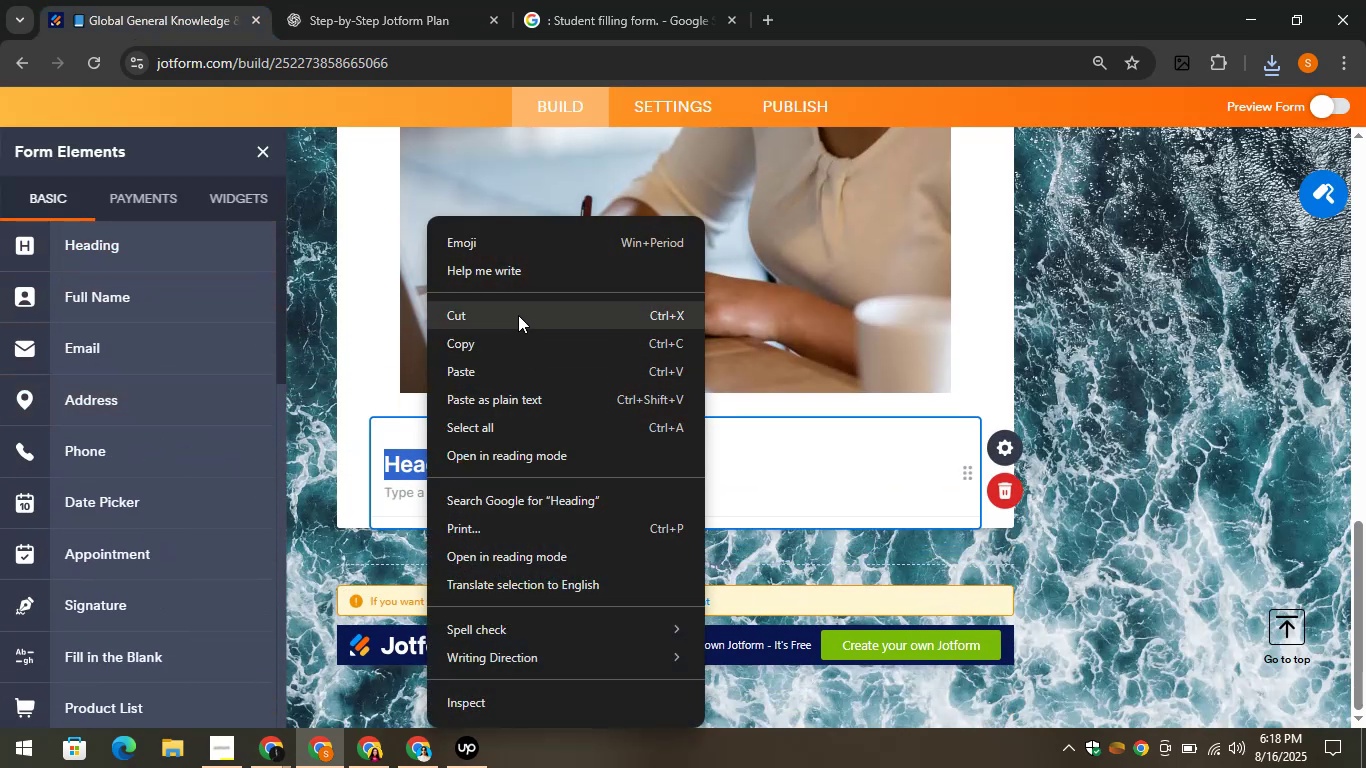 
left_click([499, 366])
 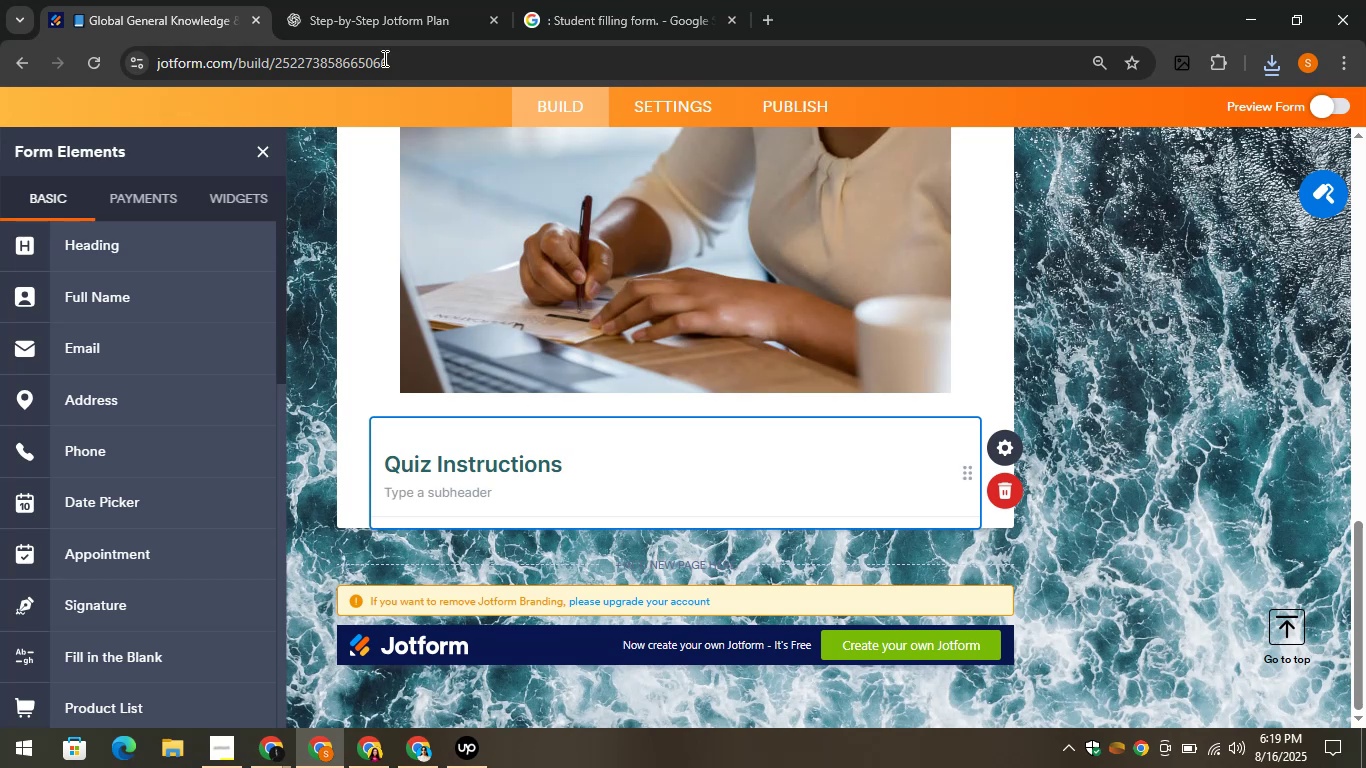 
left_click([398, 0])
 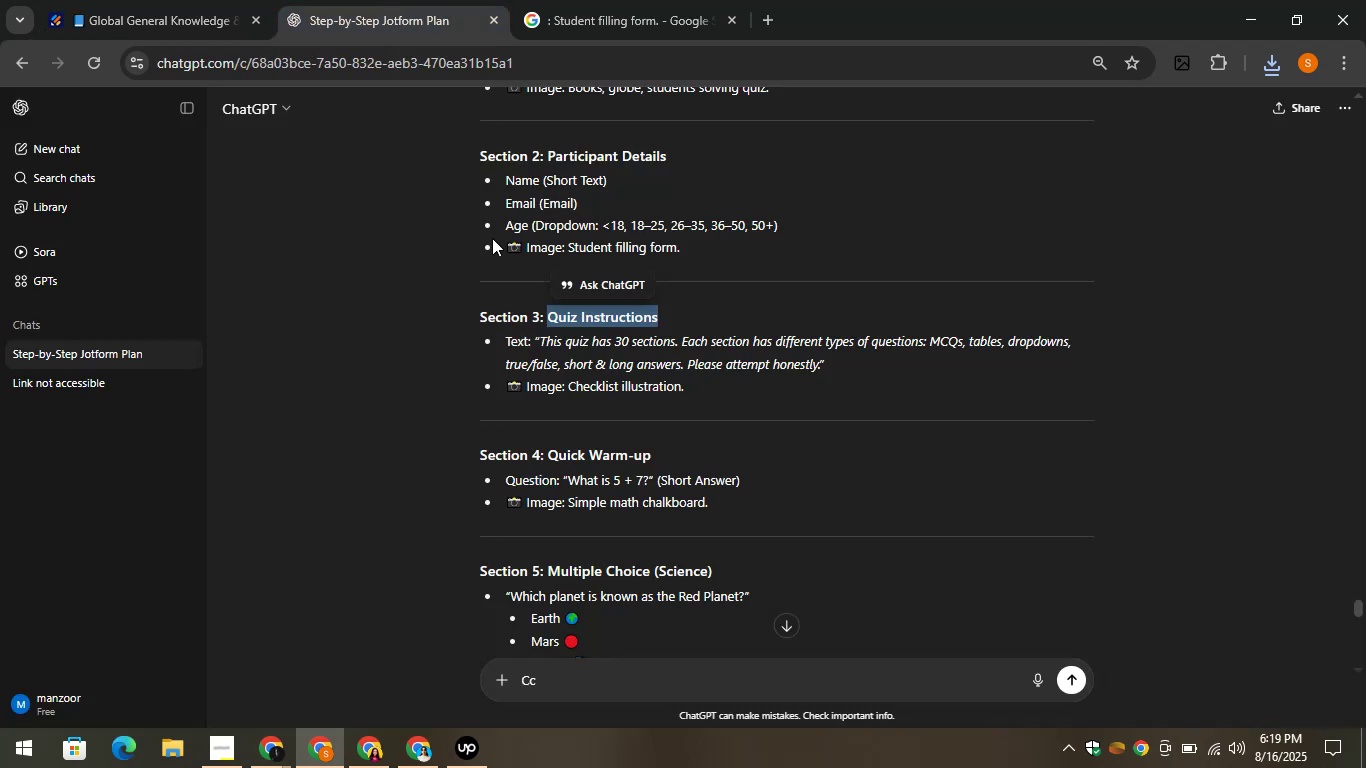 
left_click([751, 403])
 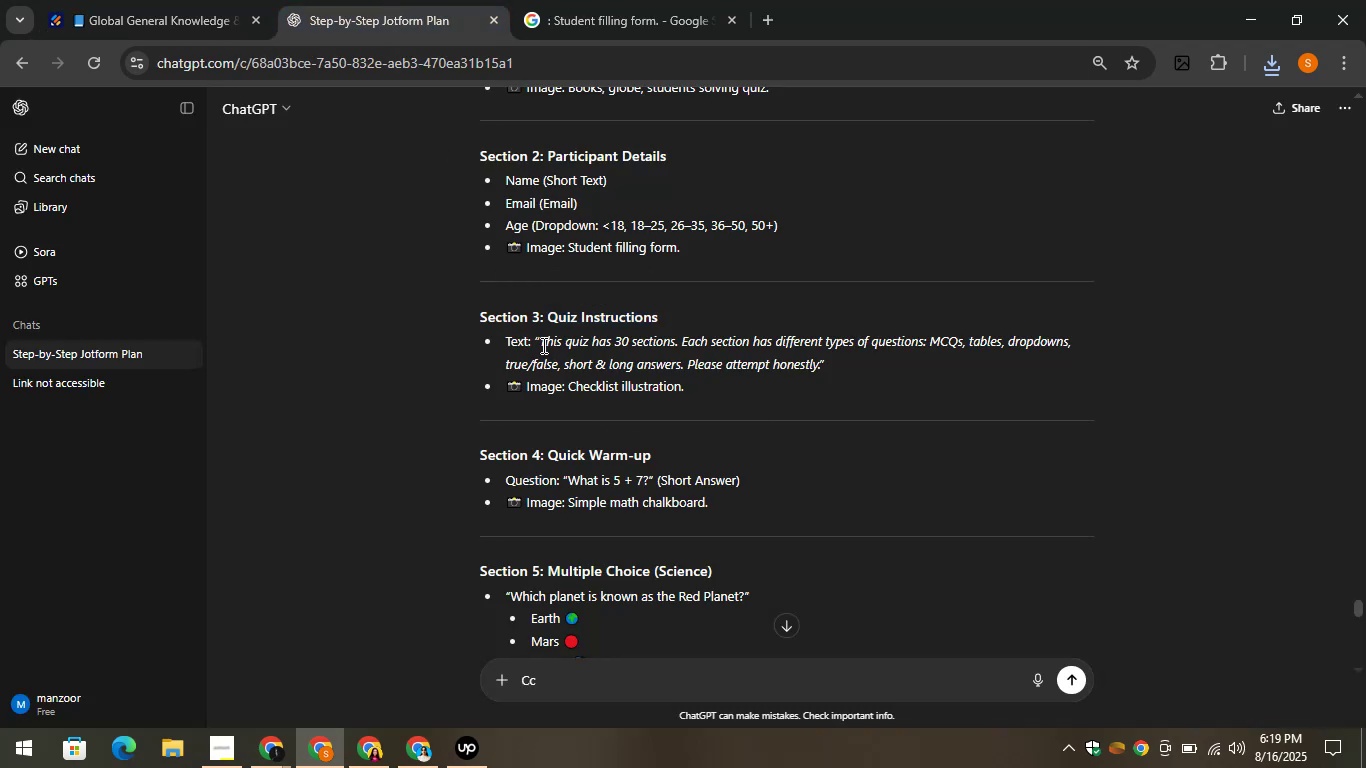 
left_click_drag(start_coordinate=[540, 342], to_coordinate=[821, 368])
 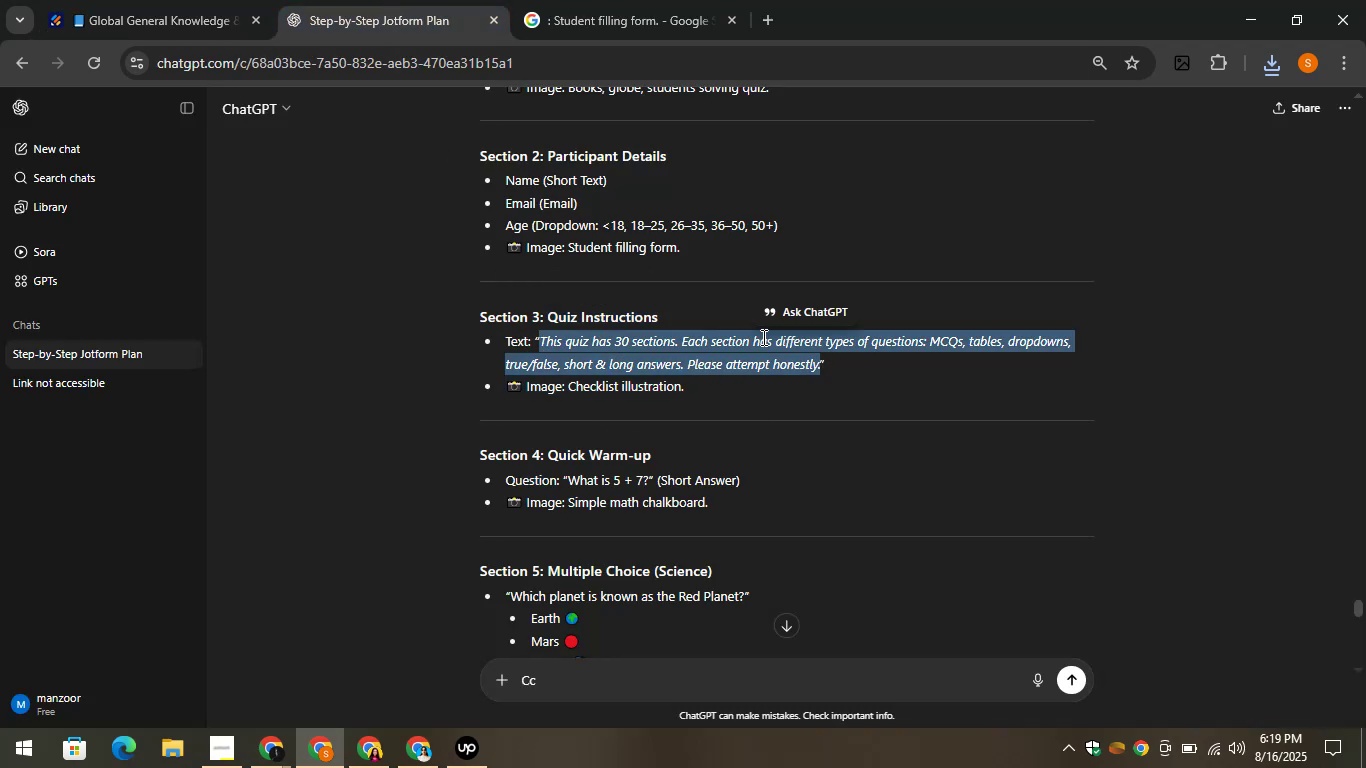 
right_click([762, 337])
 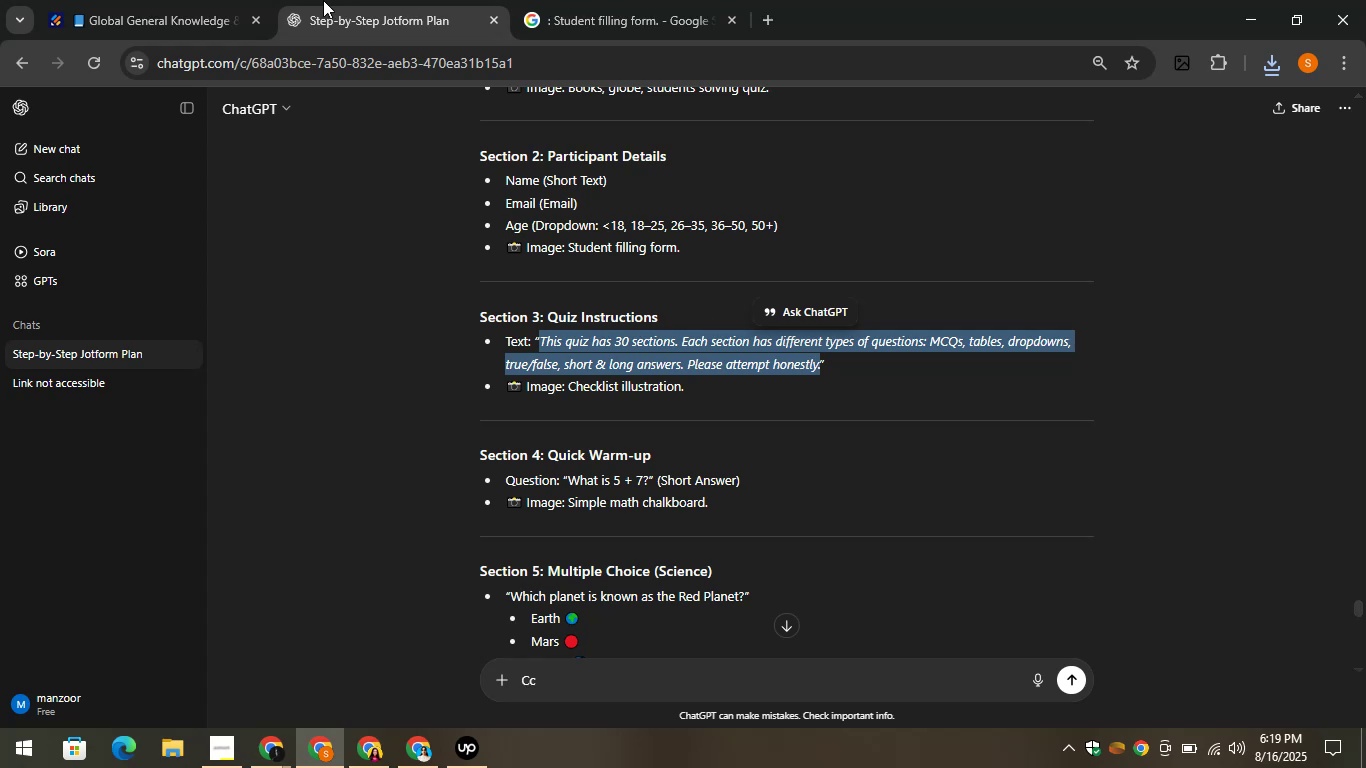 
left_click([184, 0])
 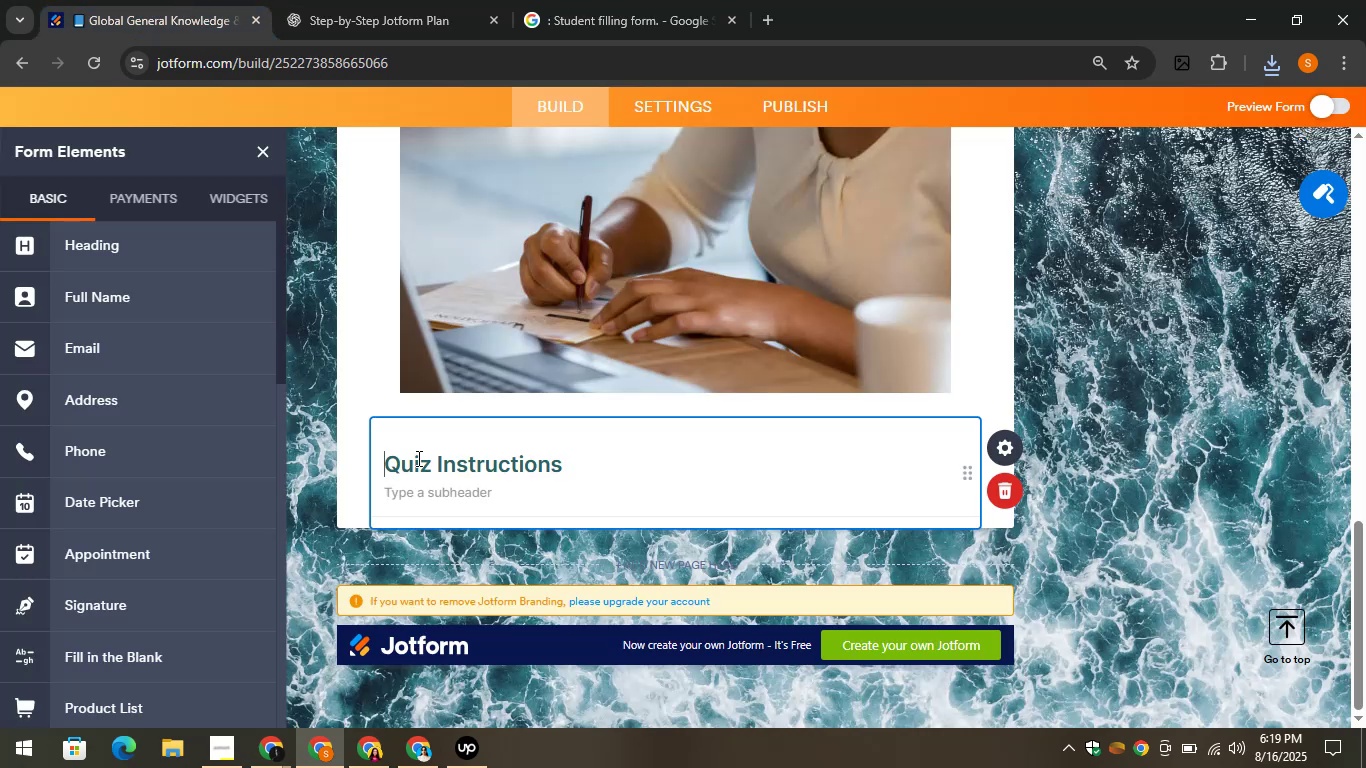 
left_click([441, 497])
 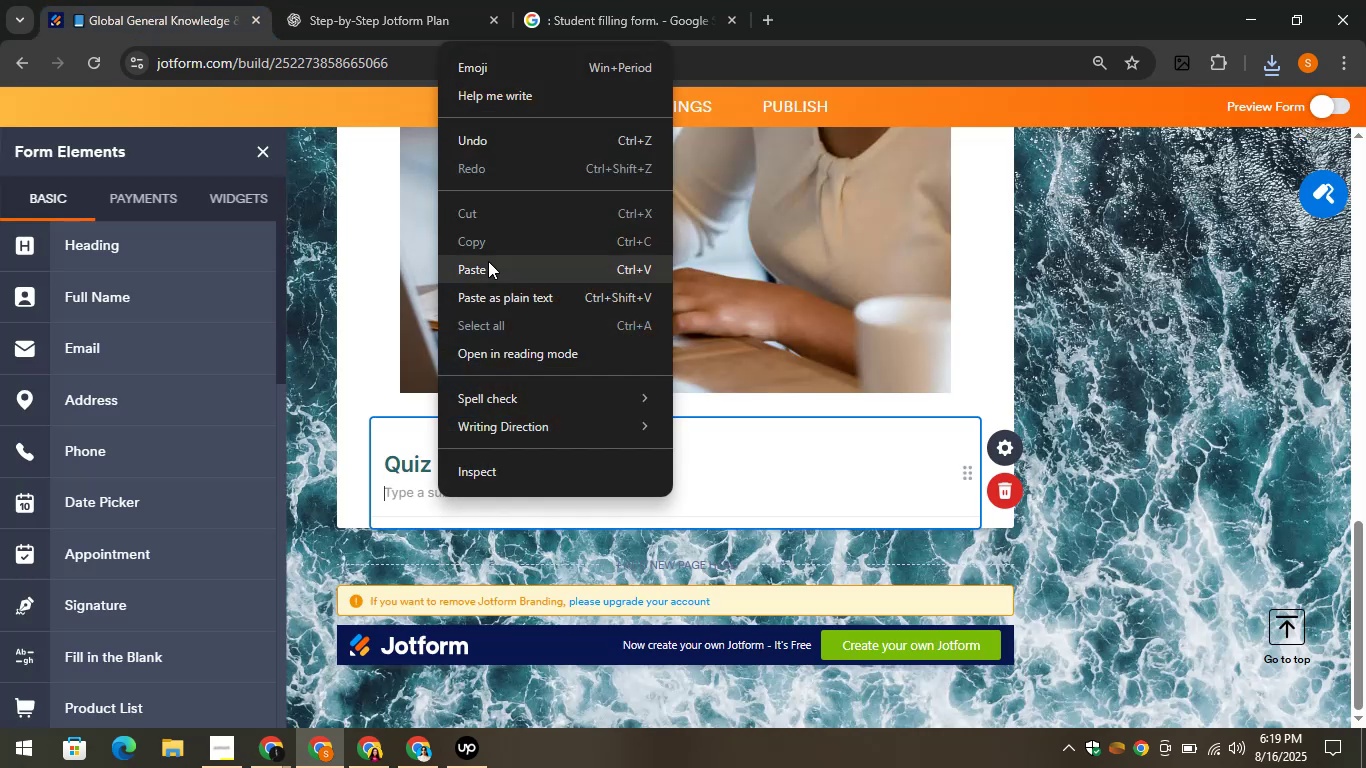 
left_click([489, 268])
 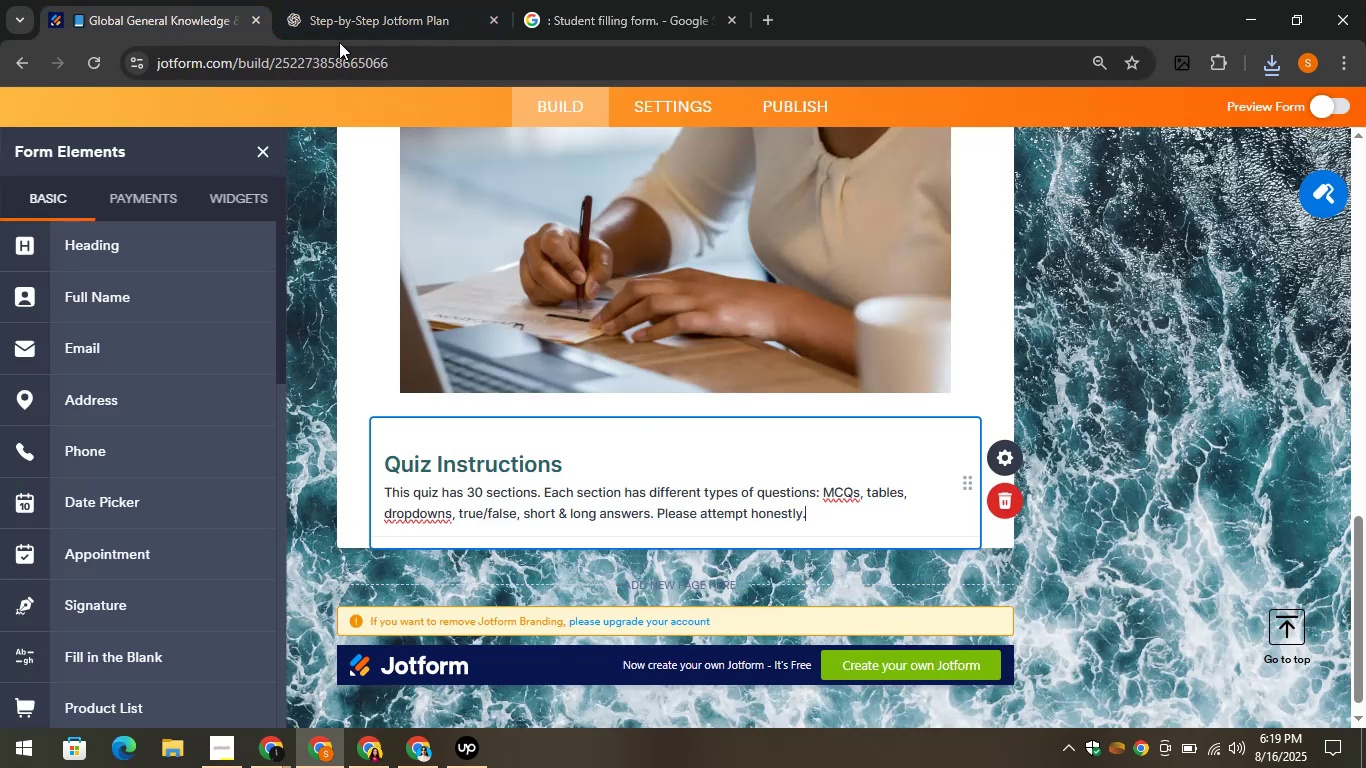 
left_click([351, 0])
 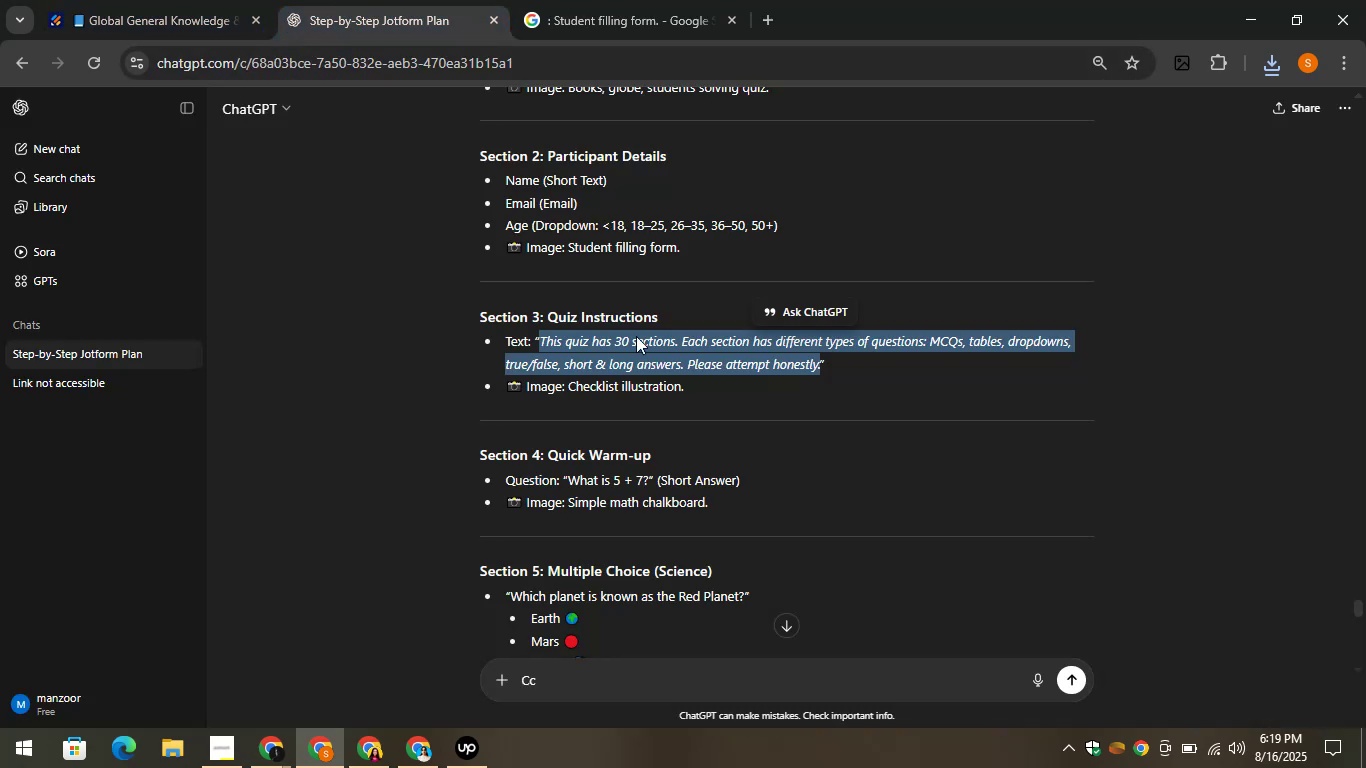 
left_click_drag(start_coordinate=[690, 391], to_coordinate=[567, 387])
 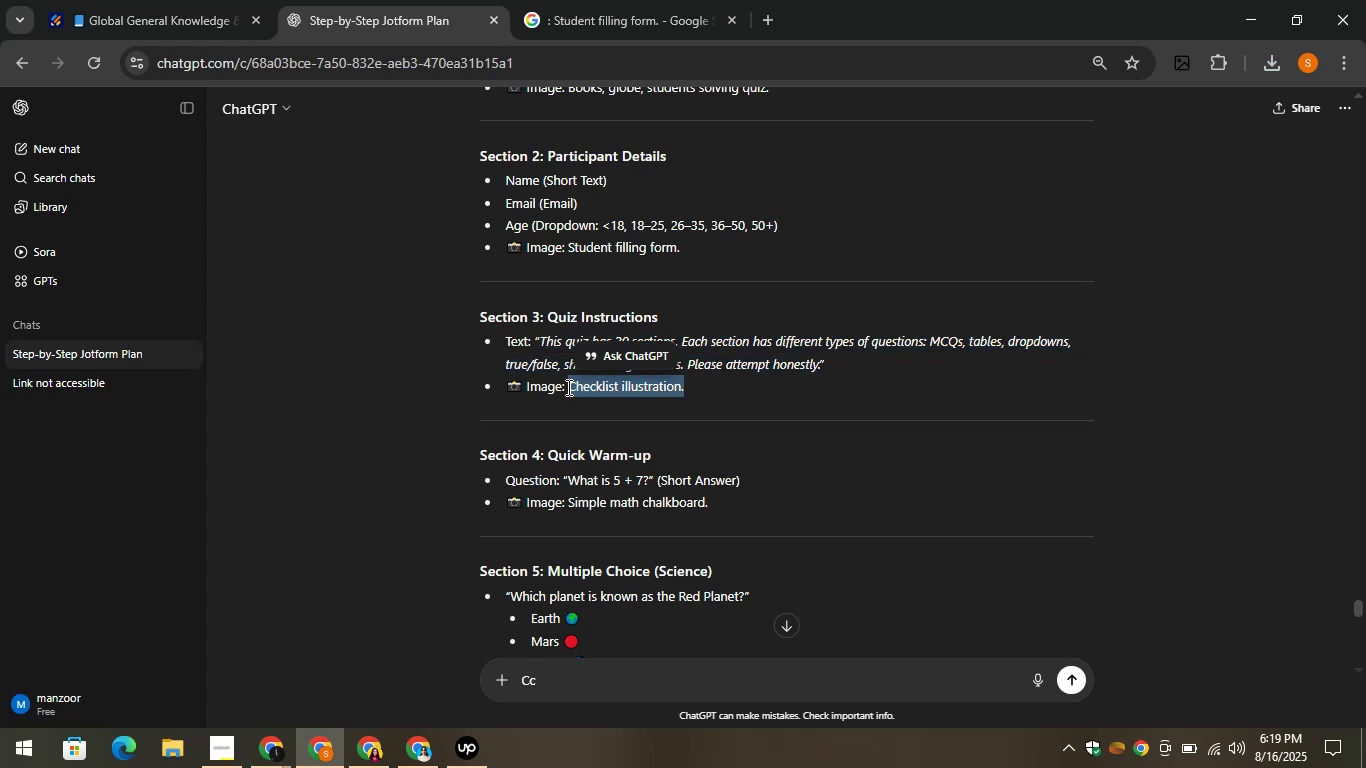 
right_click([567, 387])
 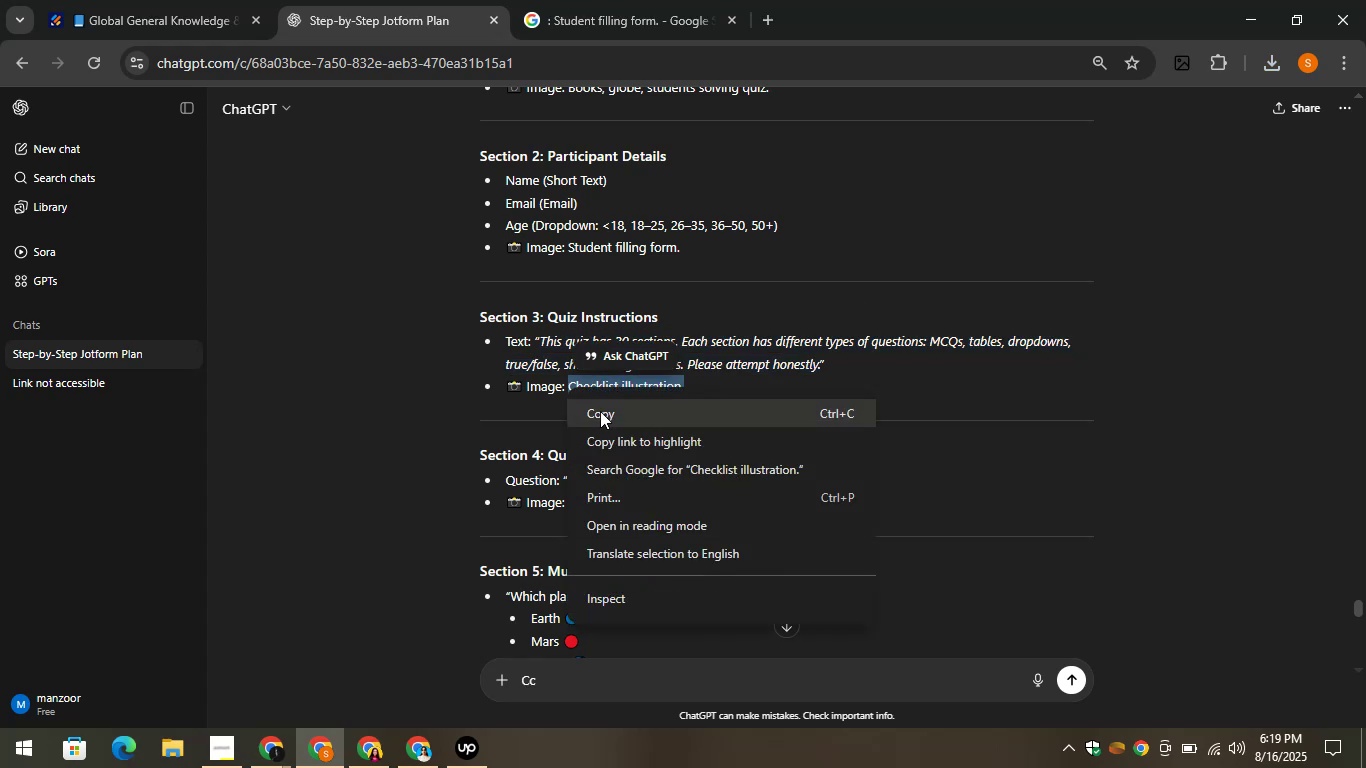 
left_click([600, 412])
 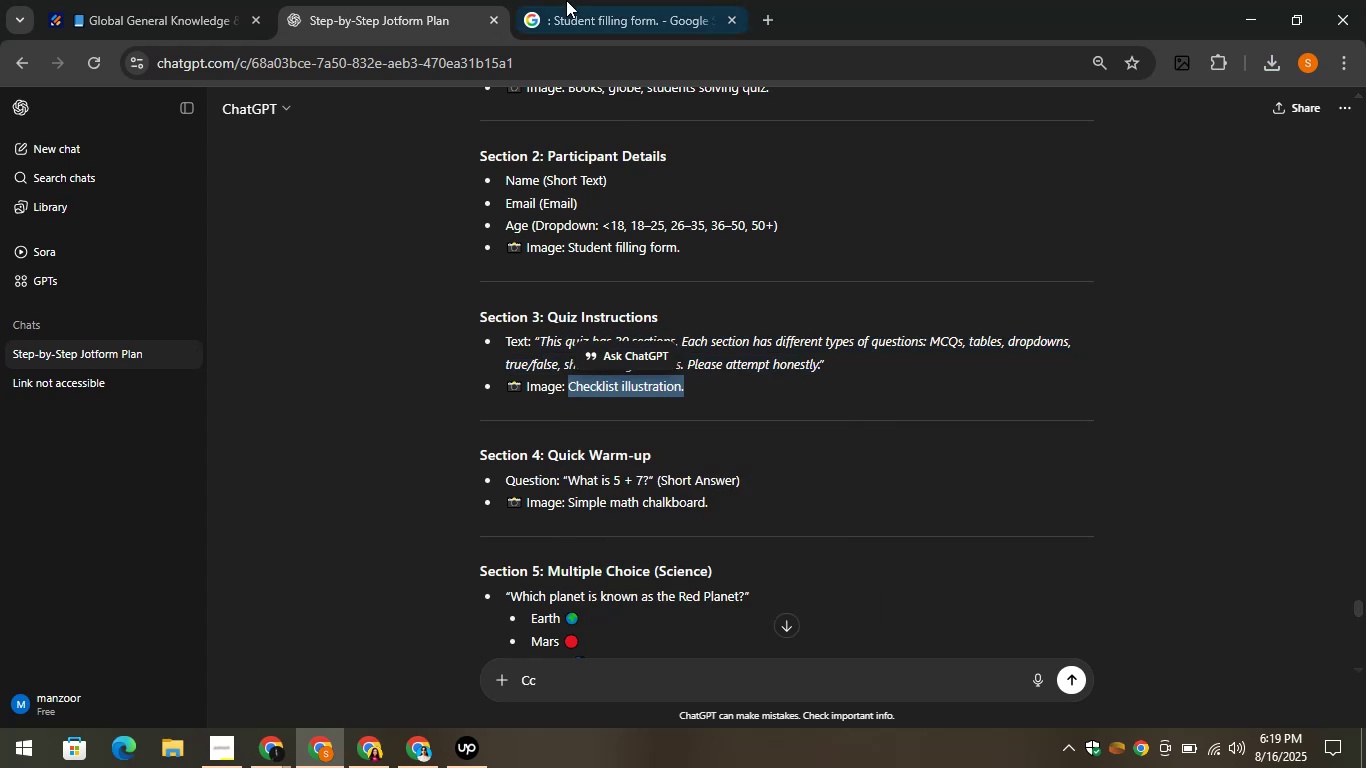 
left_click([564, 0])
 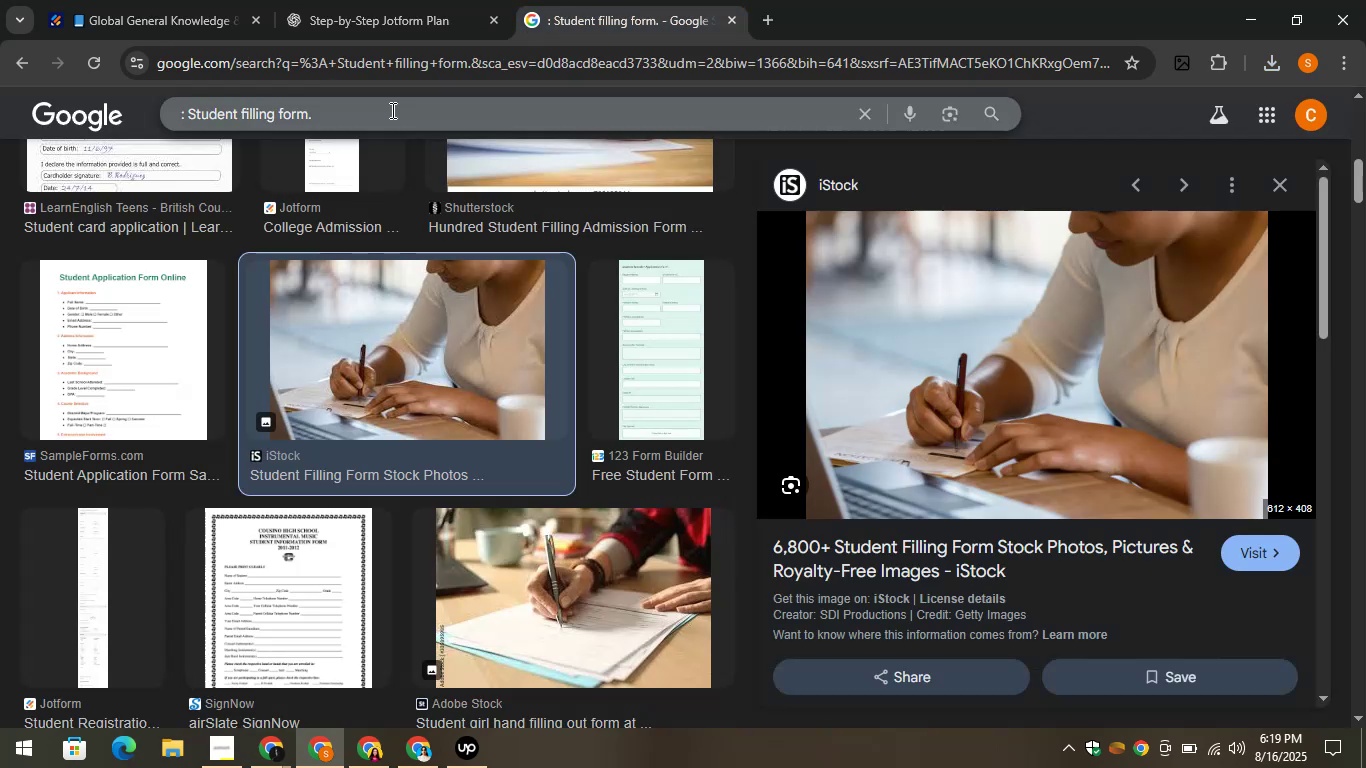 
left_click_drag(start_coordinate=[388, 107], to_coordinate=[153, 109])
 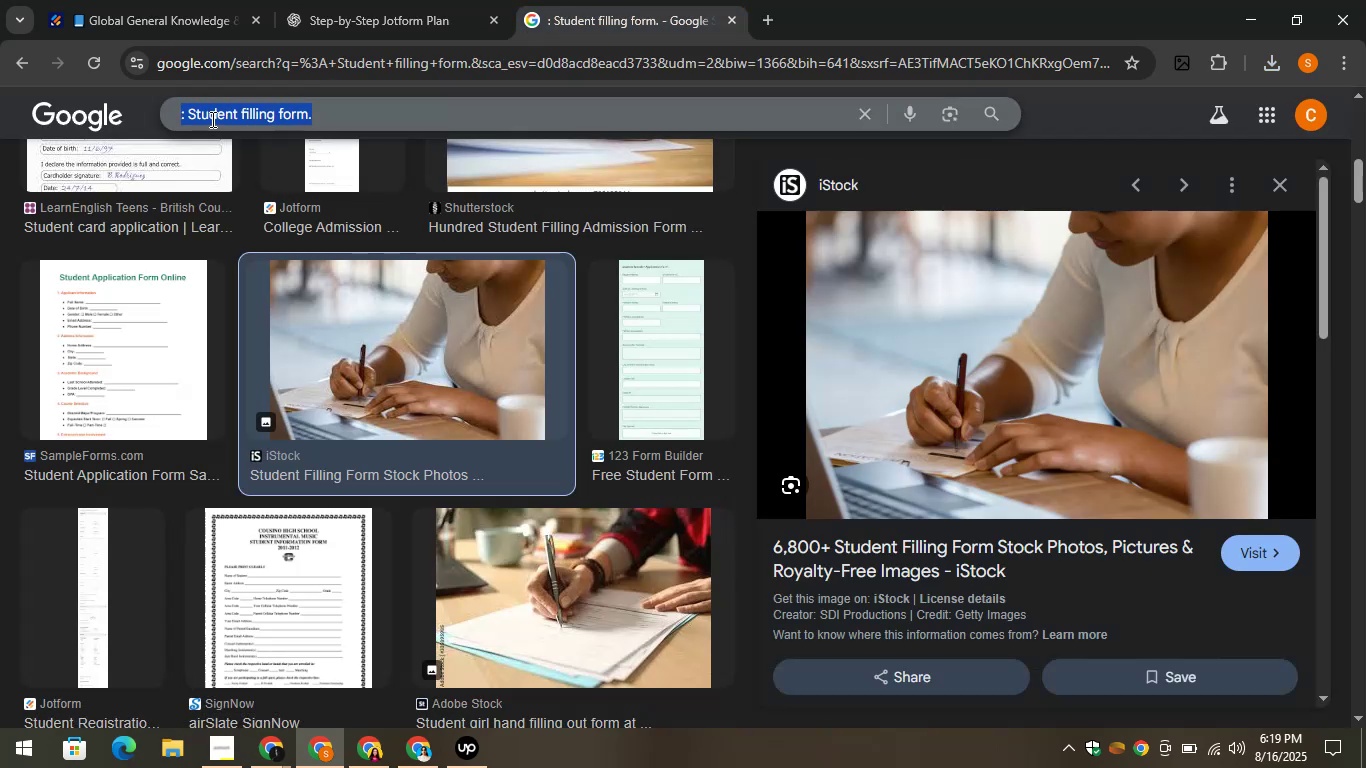 
right_click([211, 119])
 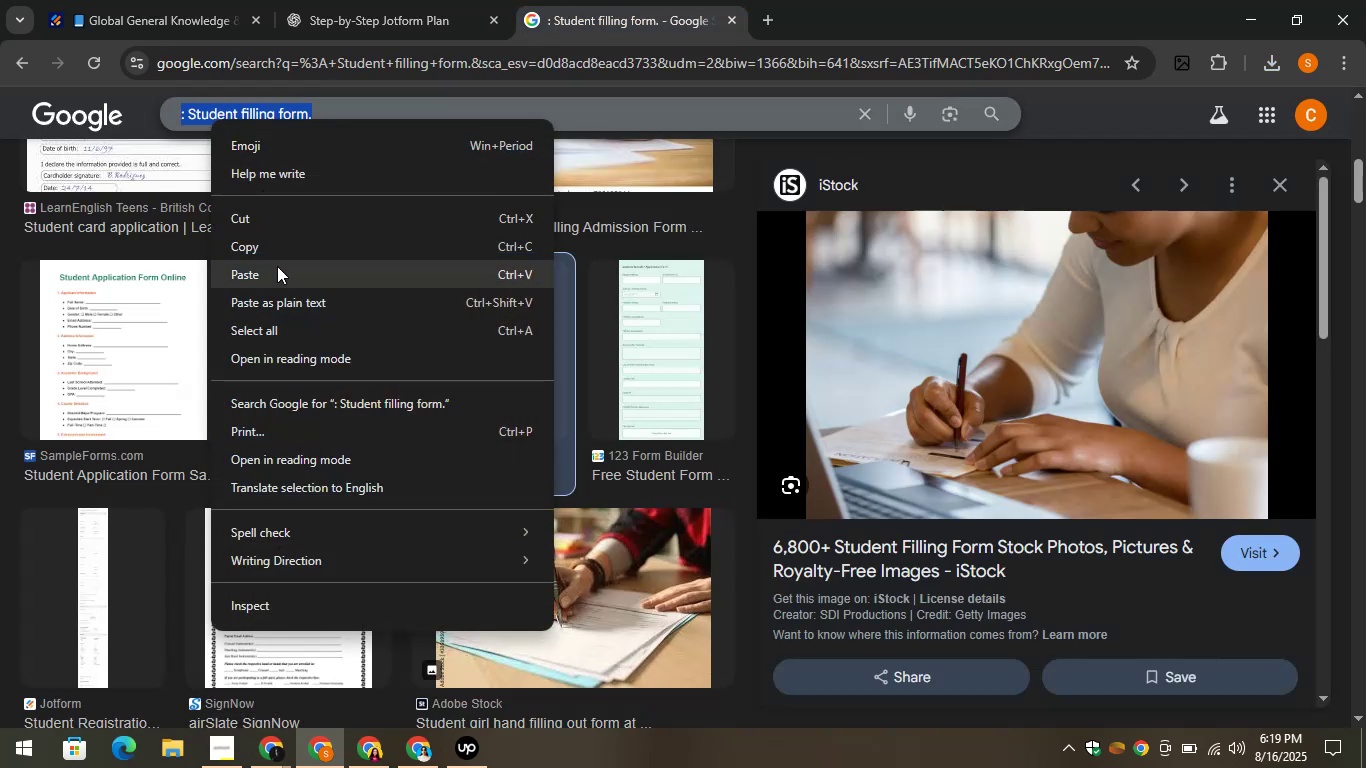 
left_click([277, 269])
 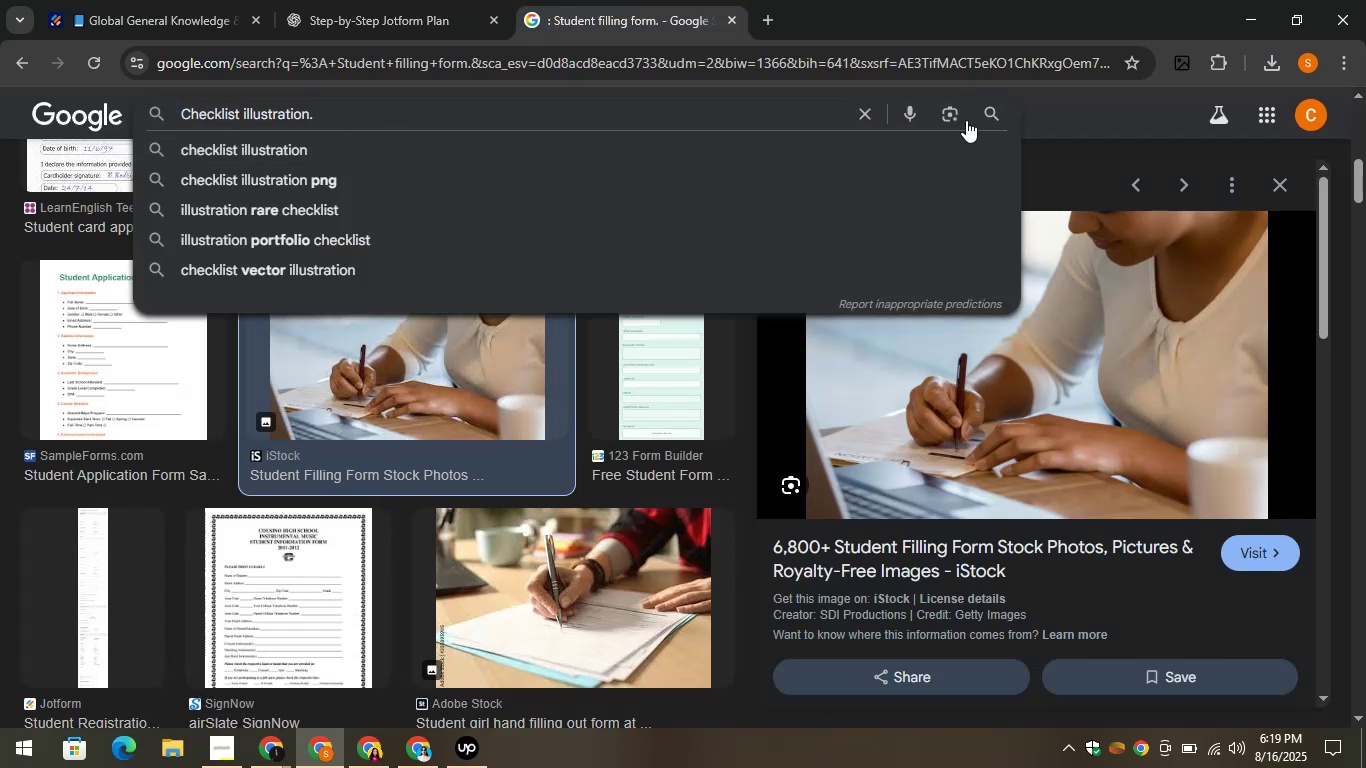 
left_click([989, 109])
 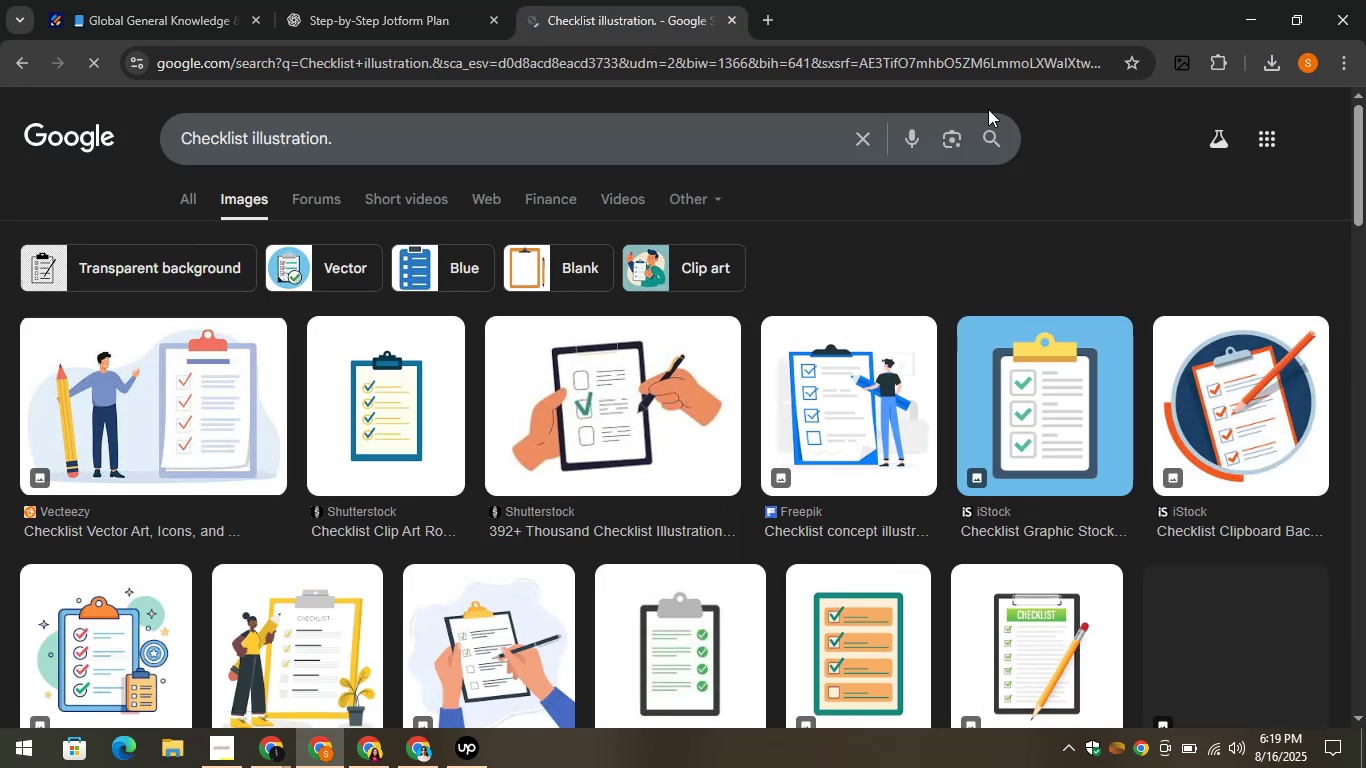 
mouse_move([1020, 109])
 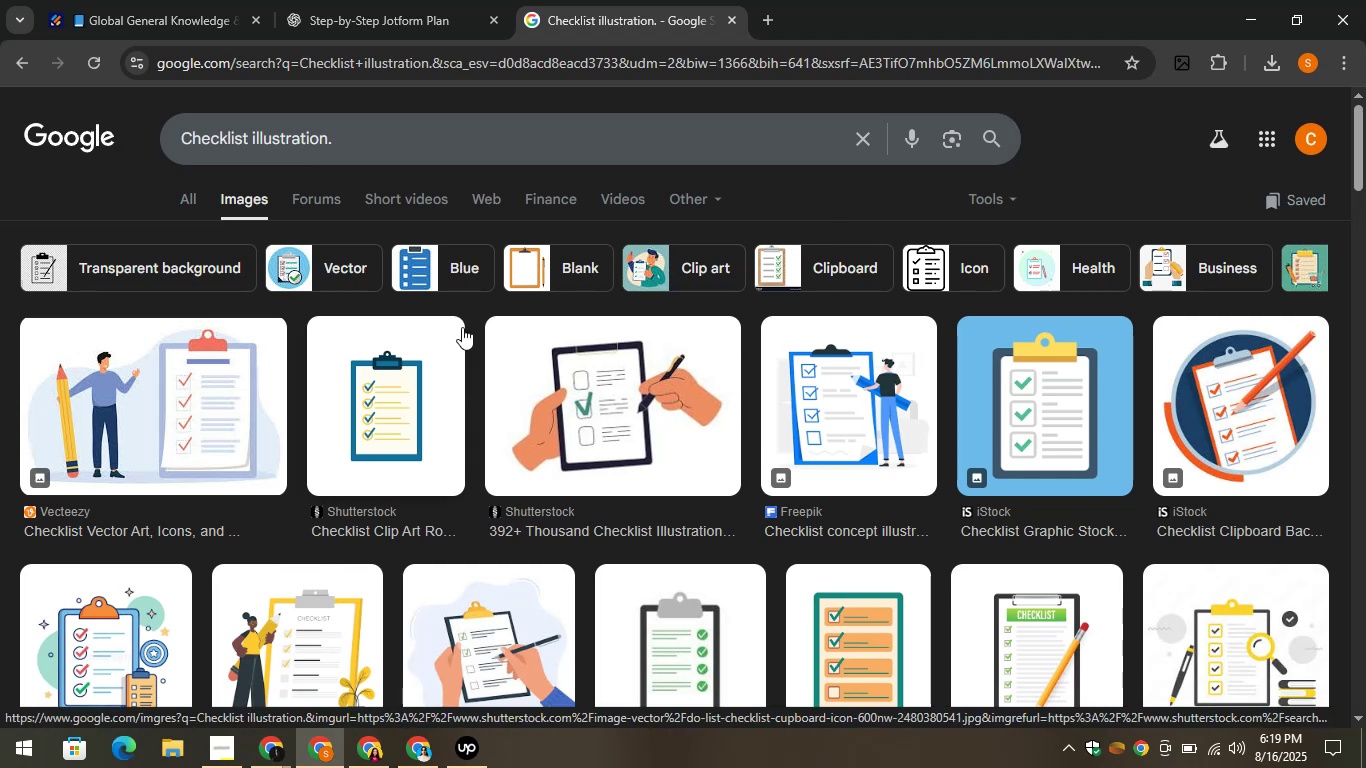 
left_click([188, 369])
 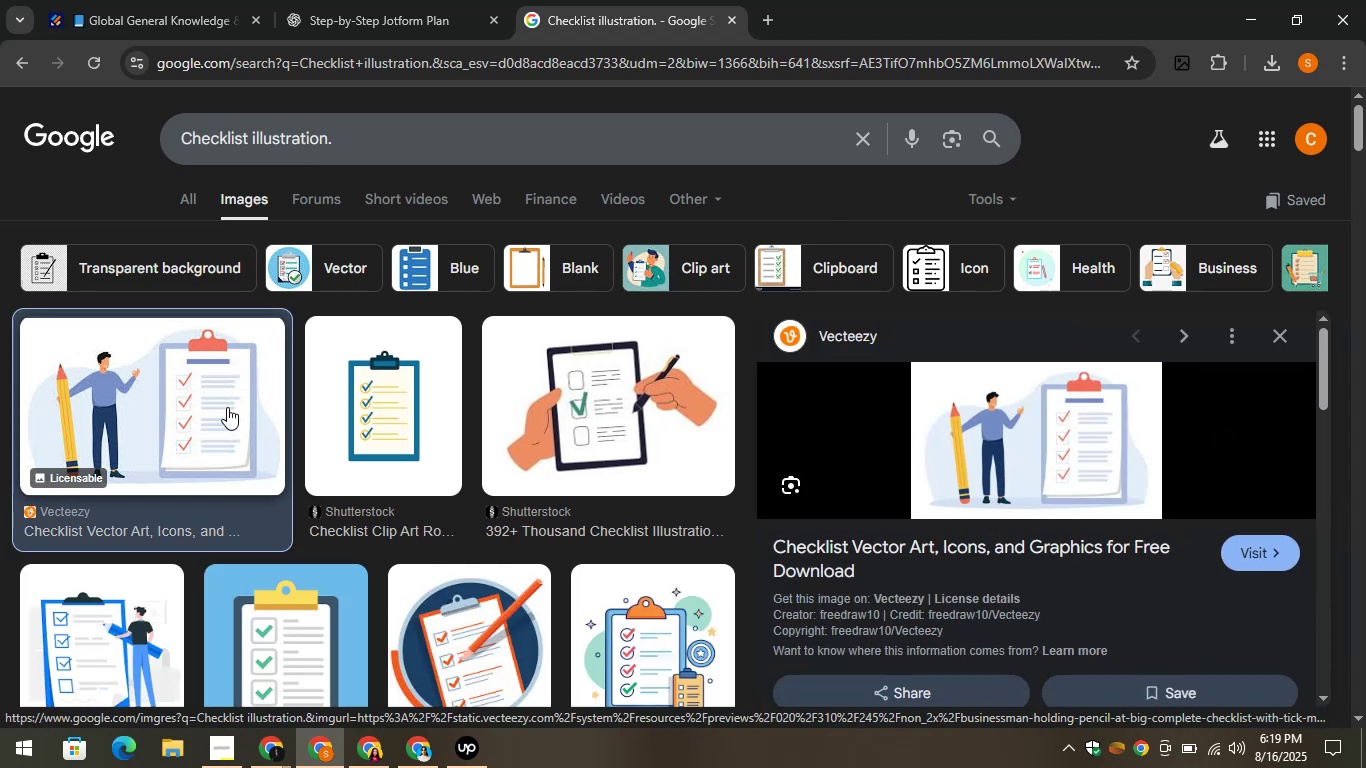 
scroll: coordinate [359, 409], scroll_direction: down, amount: 2.0
 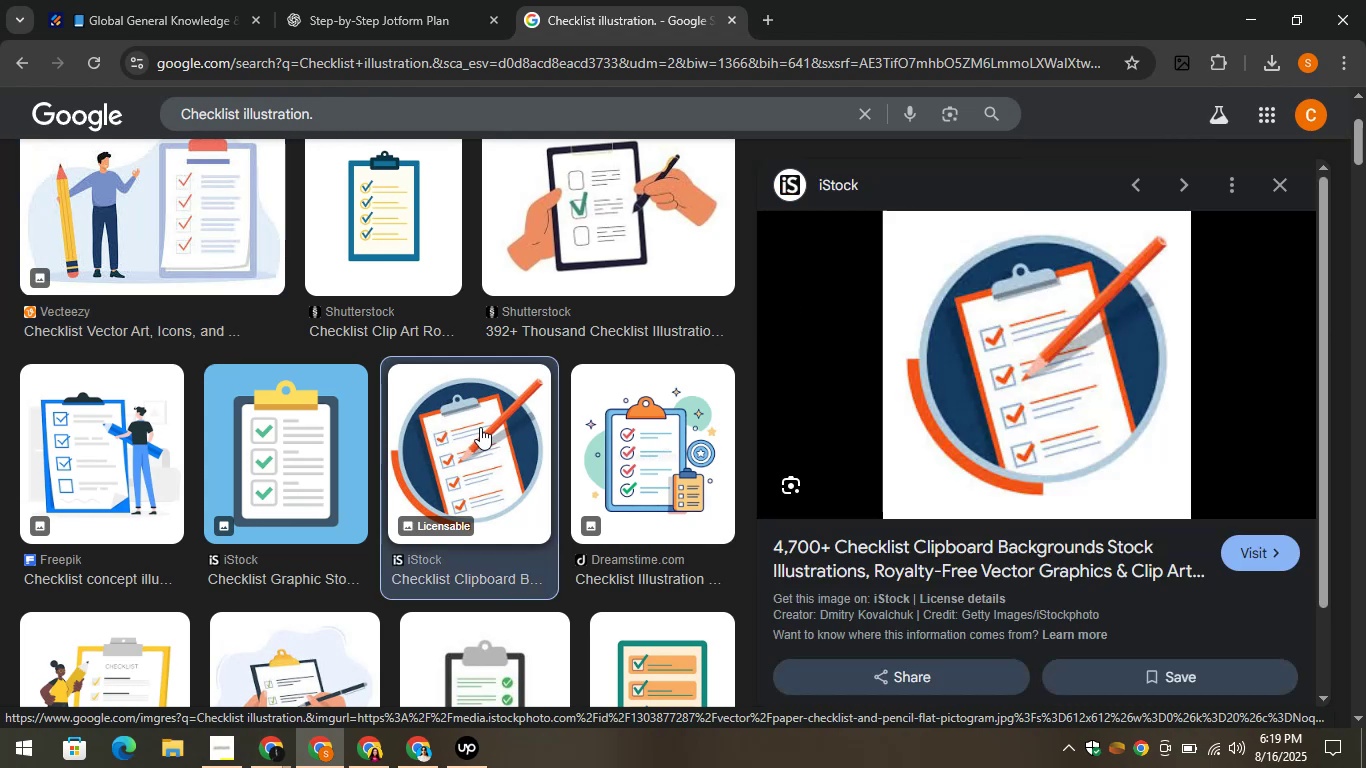 
left_click([68, 435])
 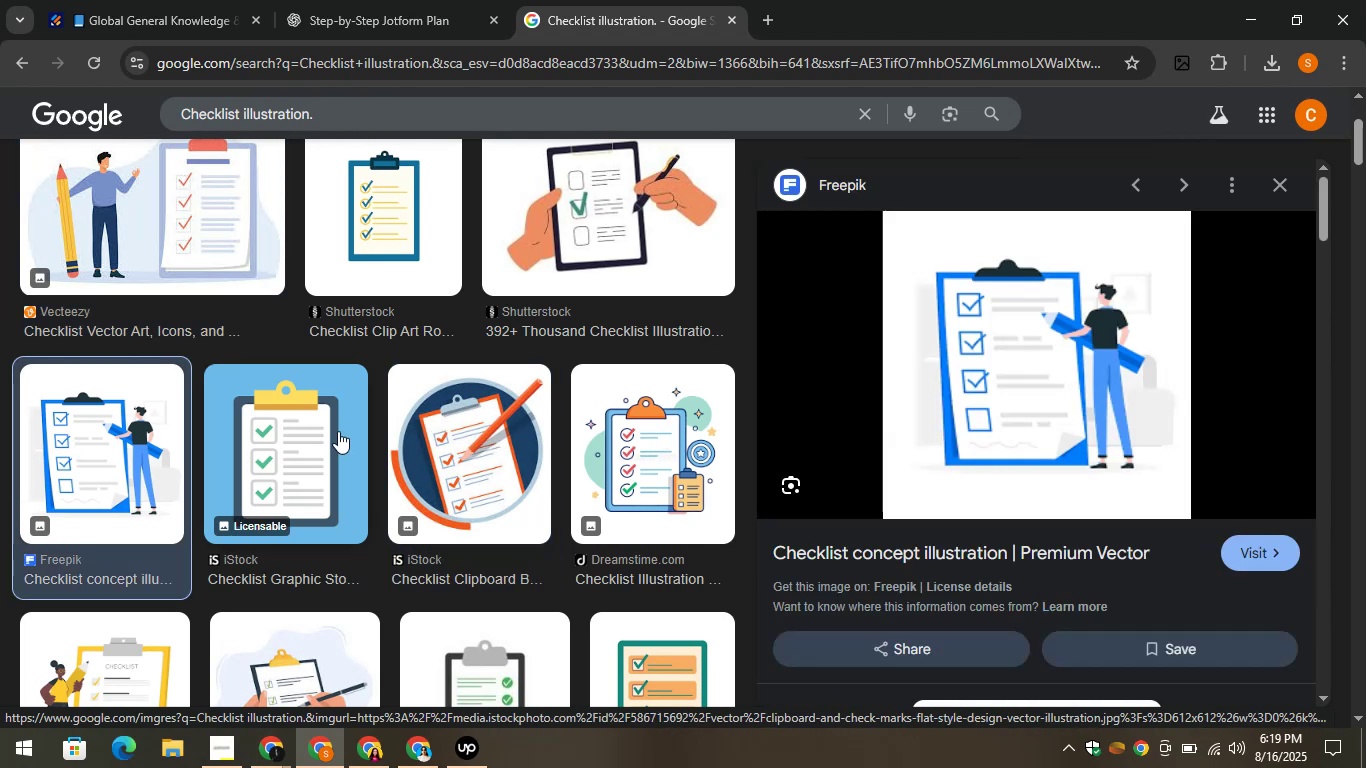 
scroll: coordinate [432, 480], scroll_direction: down, amount: 4.0
 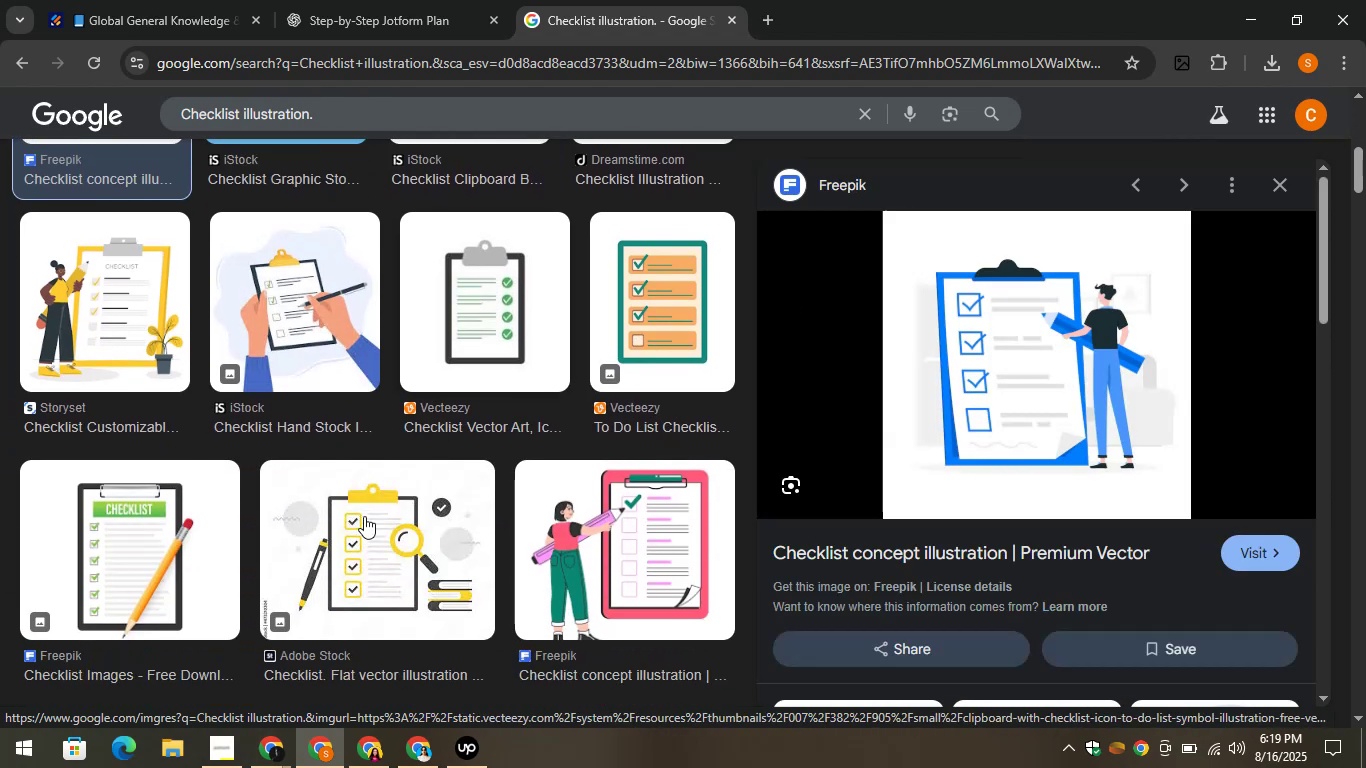 
left_click([345, 527])
 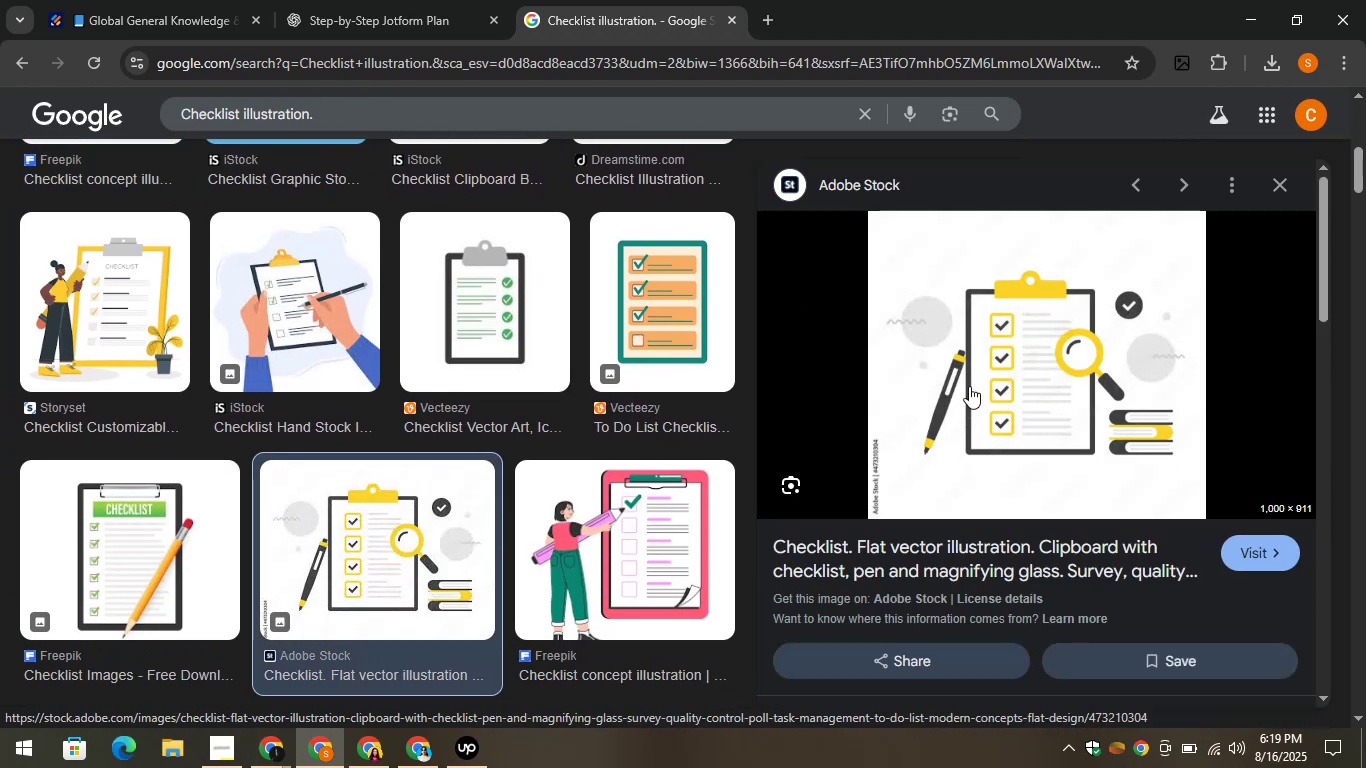 
scroll: coordinate [393, 472], scroll_direction: down, amount: 3.0
 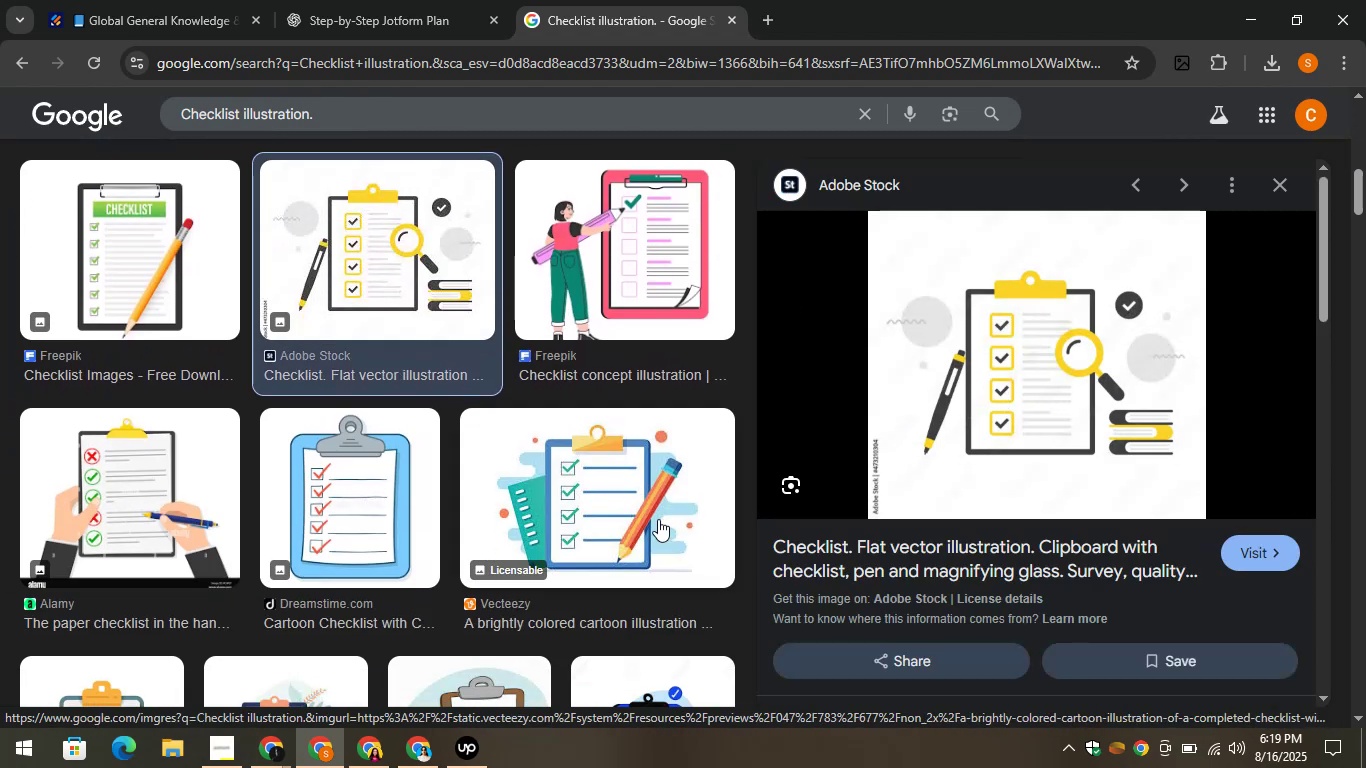 
left_click([651, 511])
 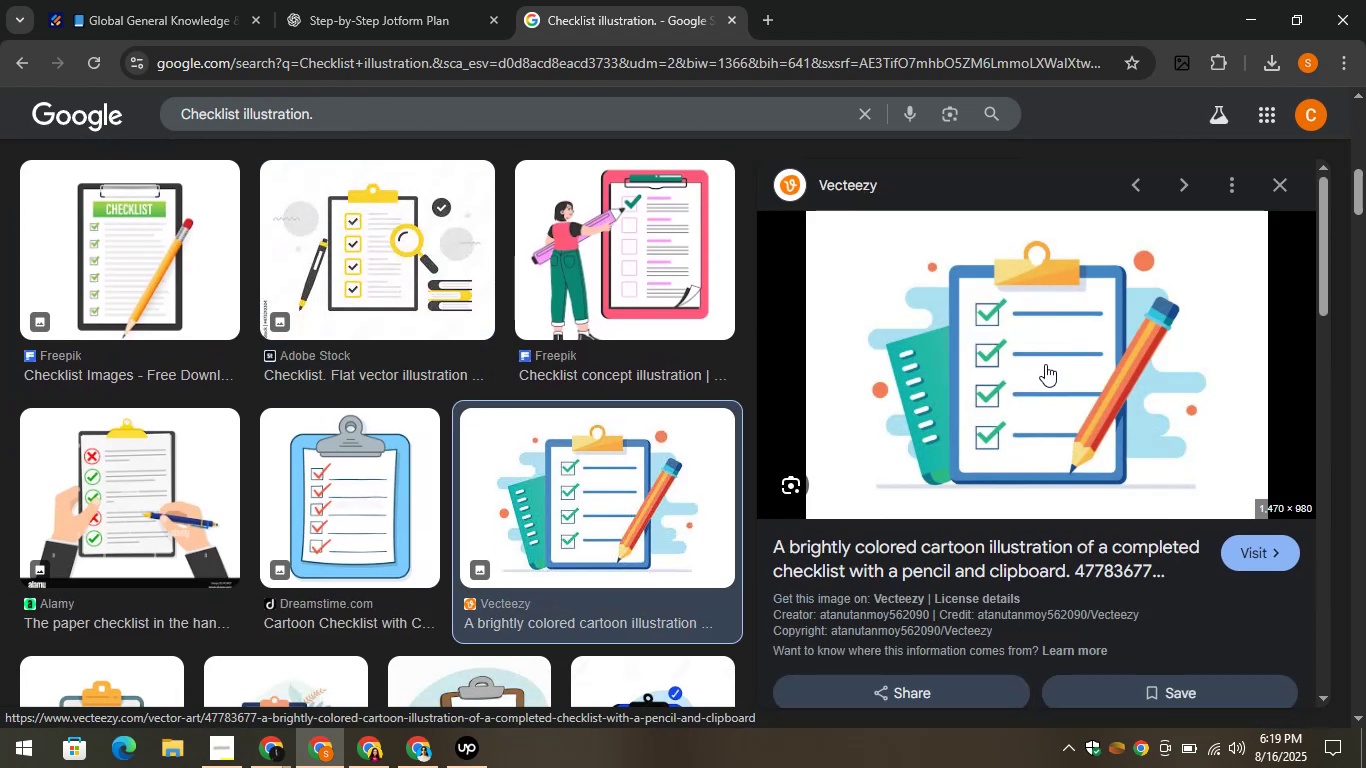 
right_click([1045, 356])
 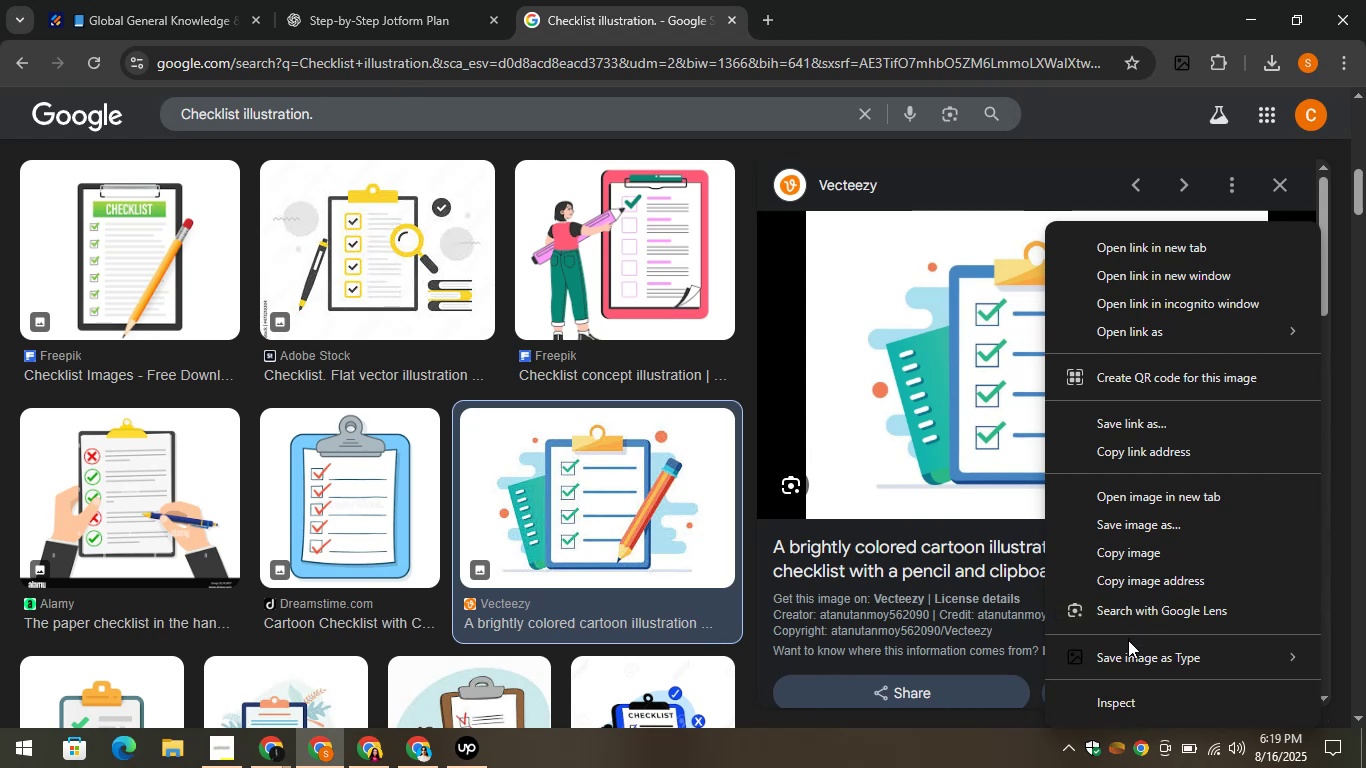 
left_click([1130, 646])
 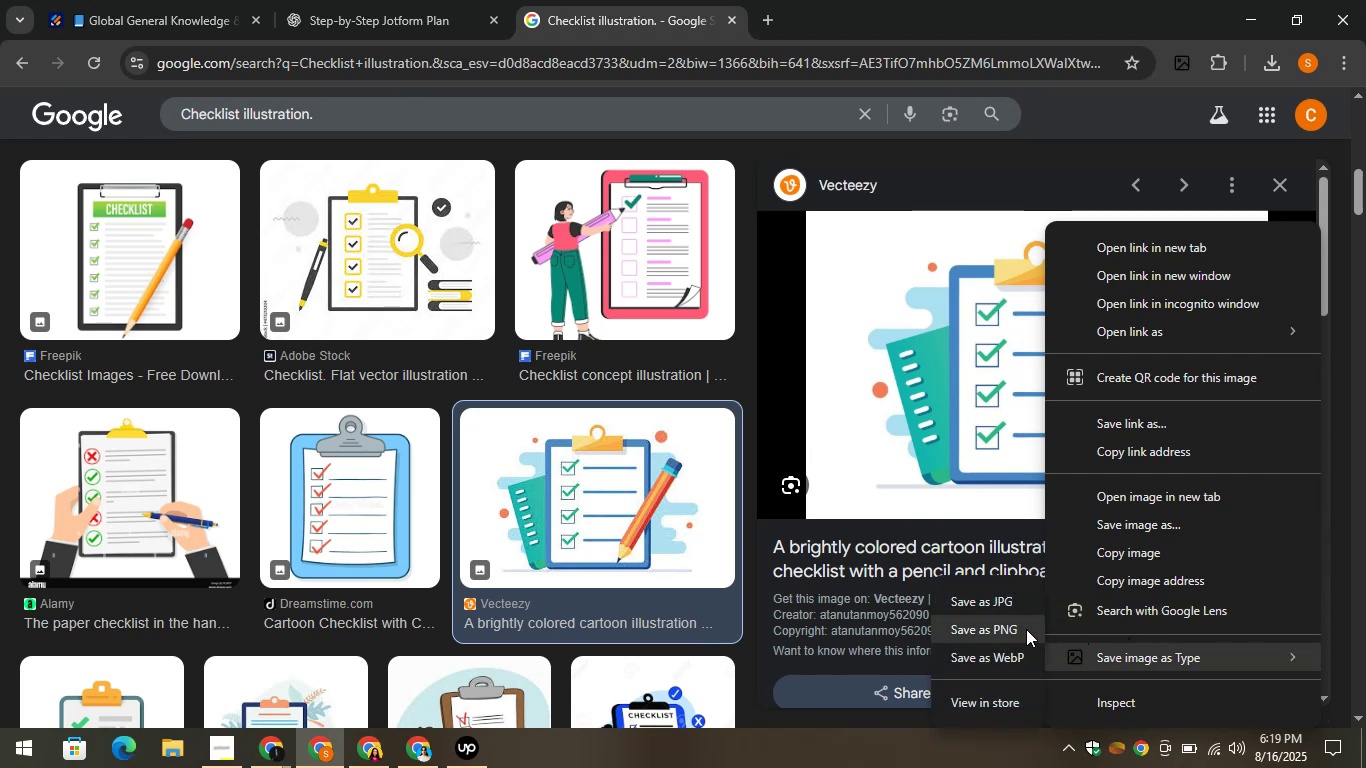 
left_click([1020, 628])
 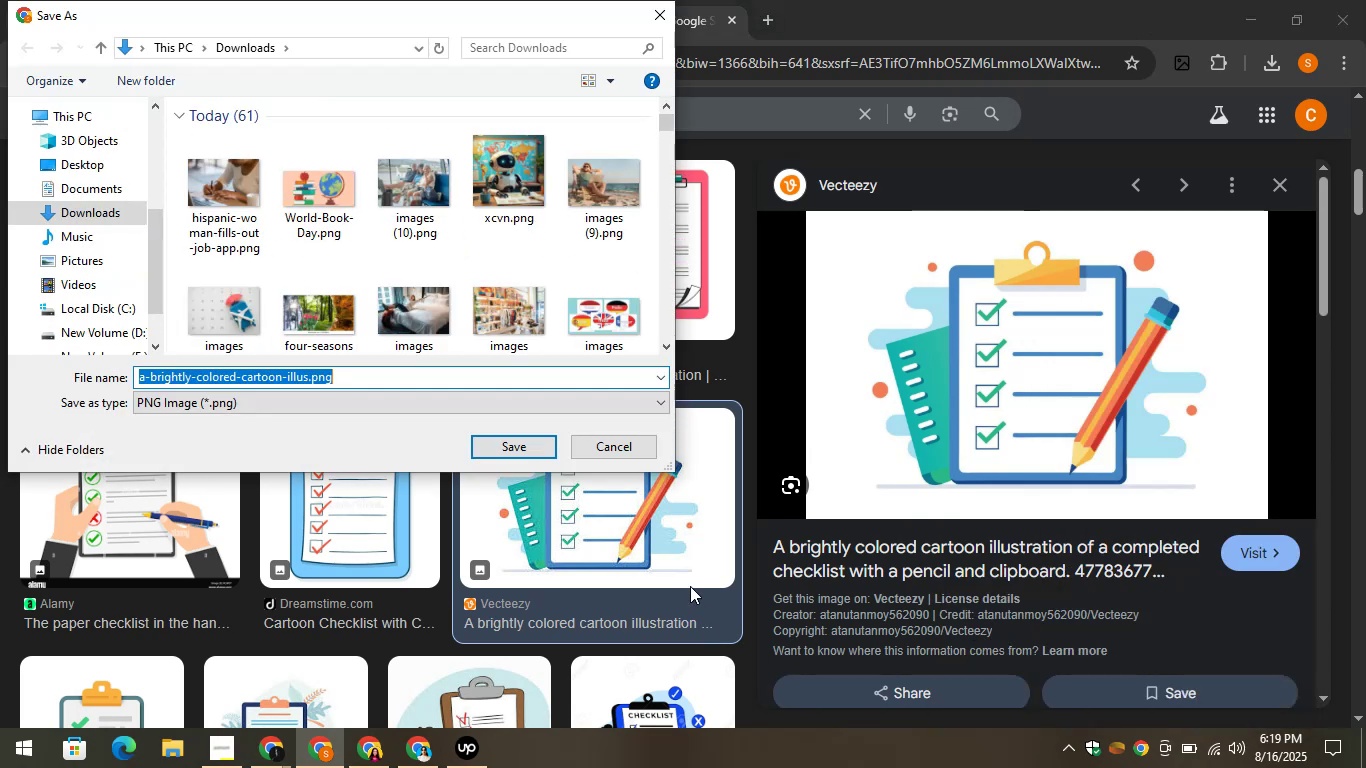 
left_click([533, 456])
 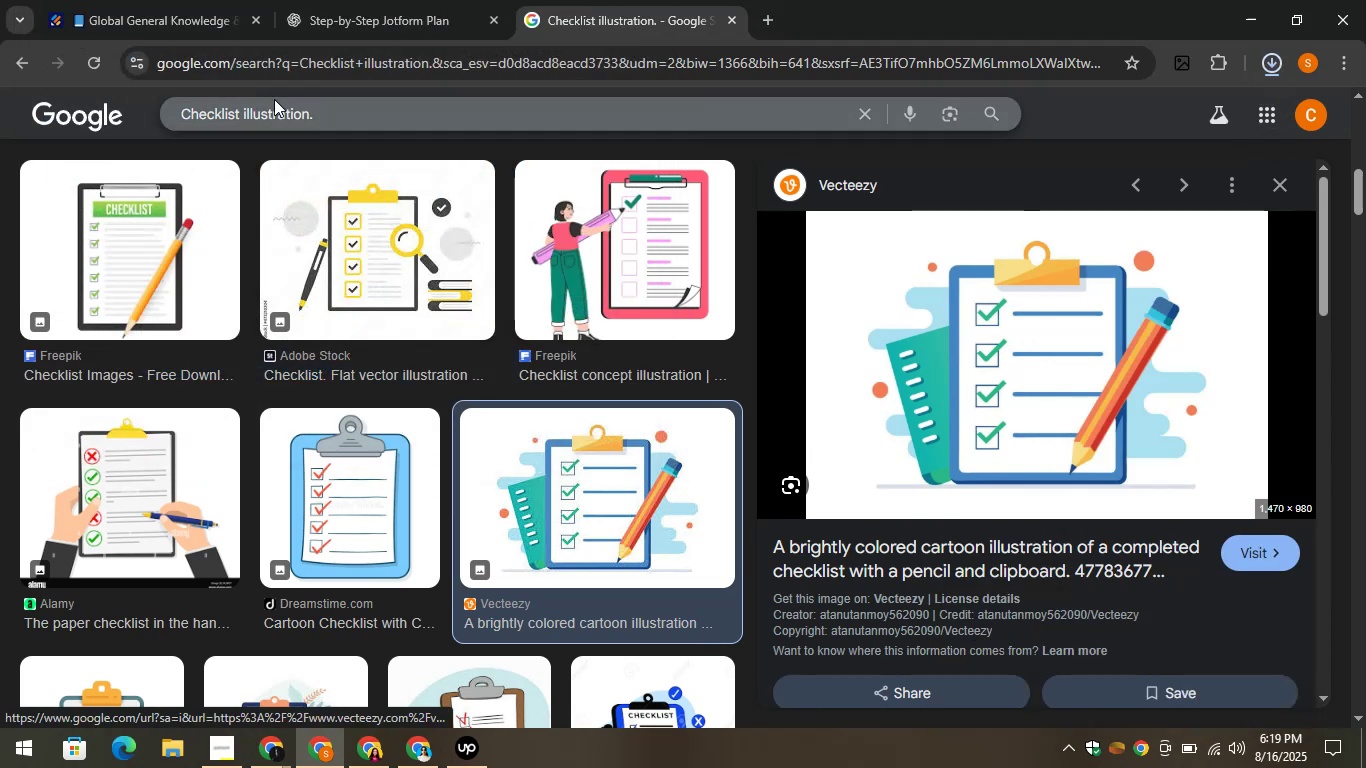 
left_click([180, 0])
 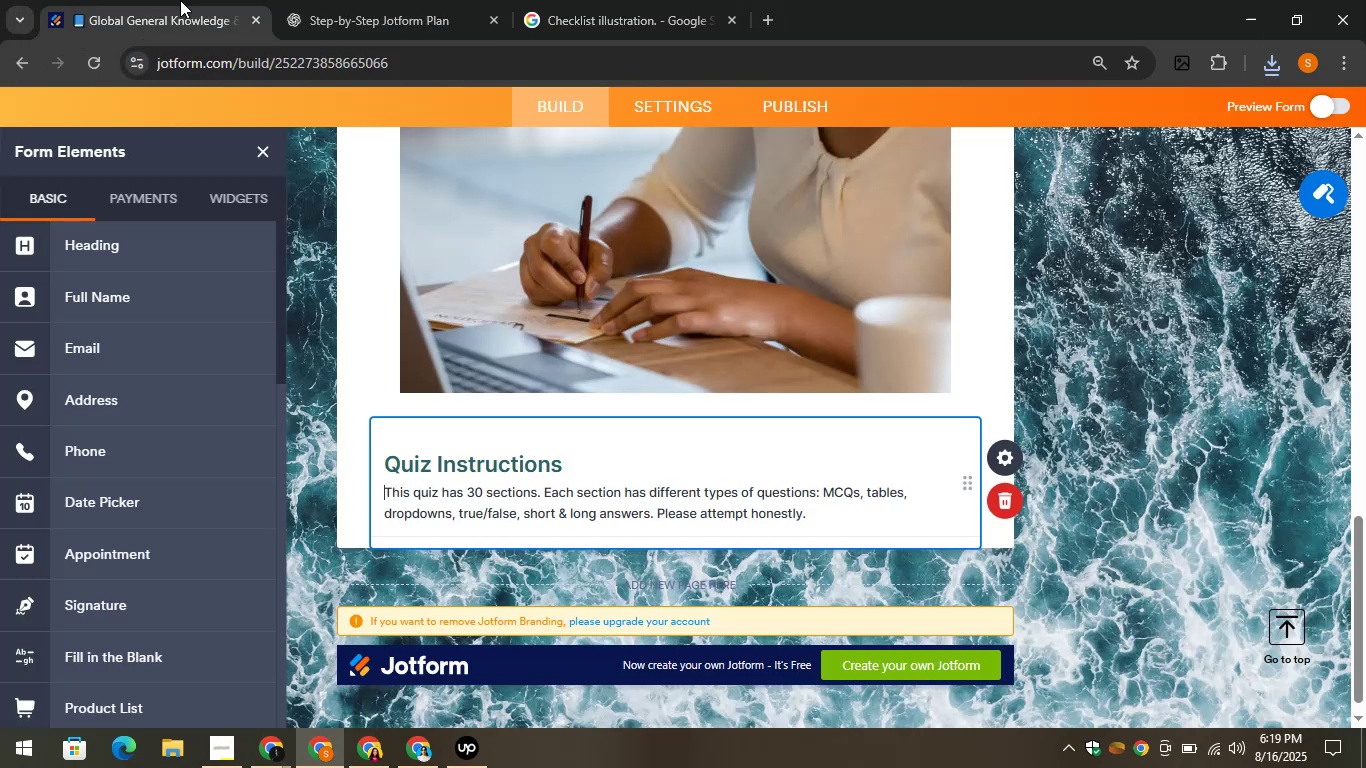 
scroll: coordinate [110, 453], scroll_direction: down, amount: 4.0
 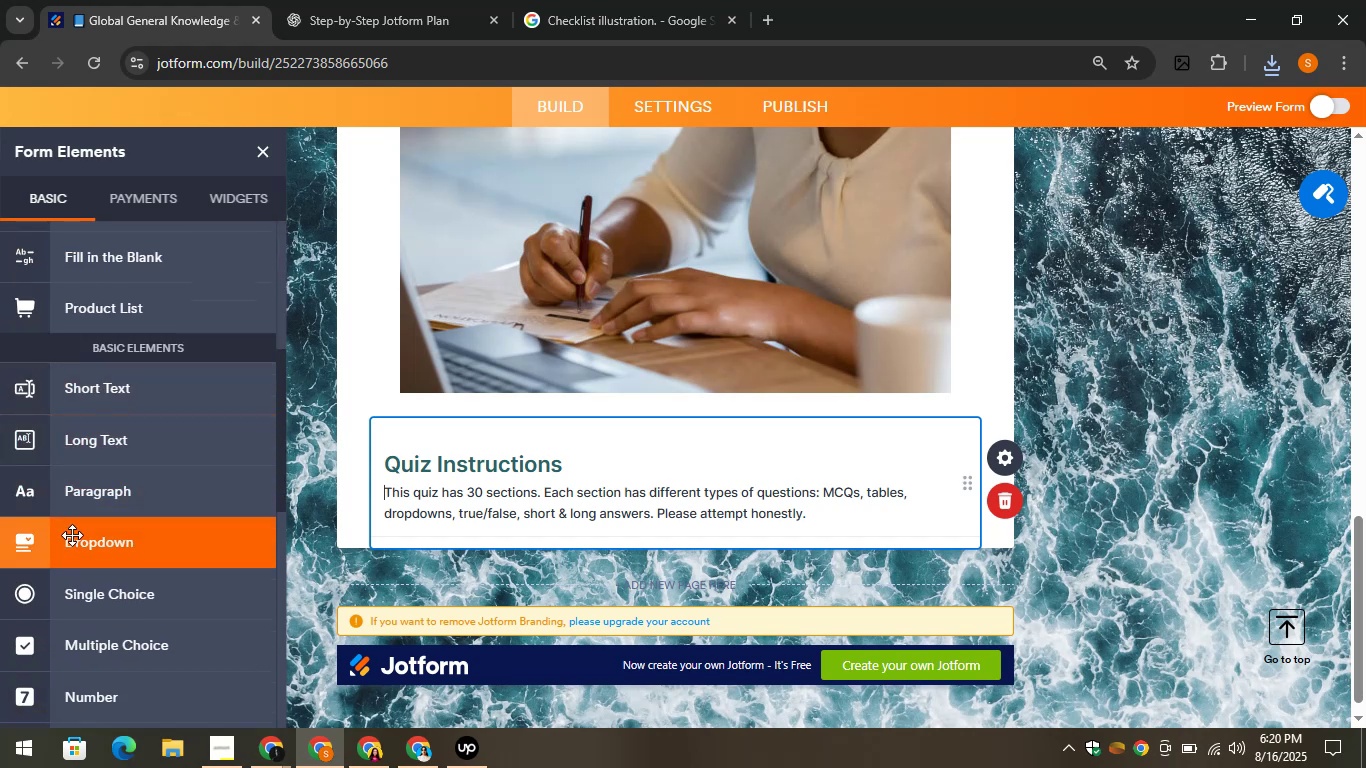 
scroll: coordinate [72, 535], scroll_direction: up, amount: 2.0
 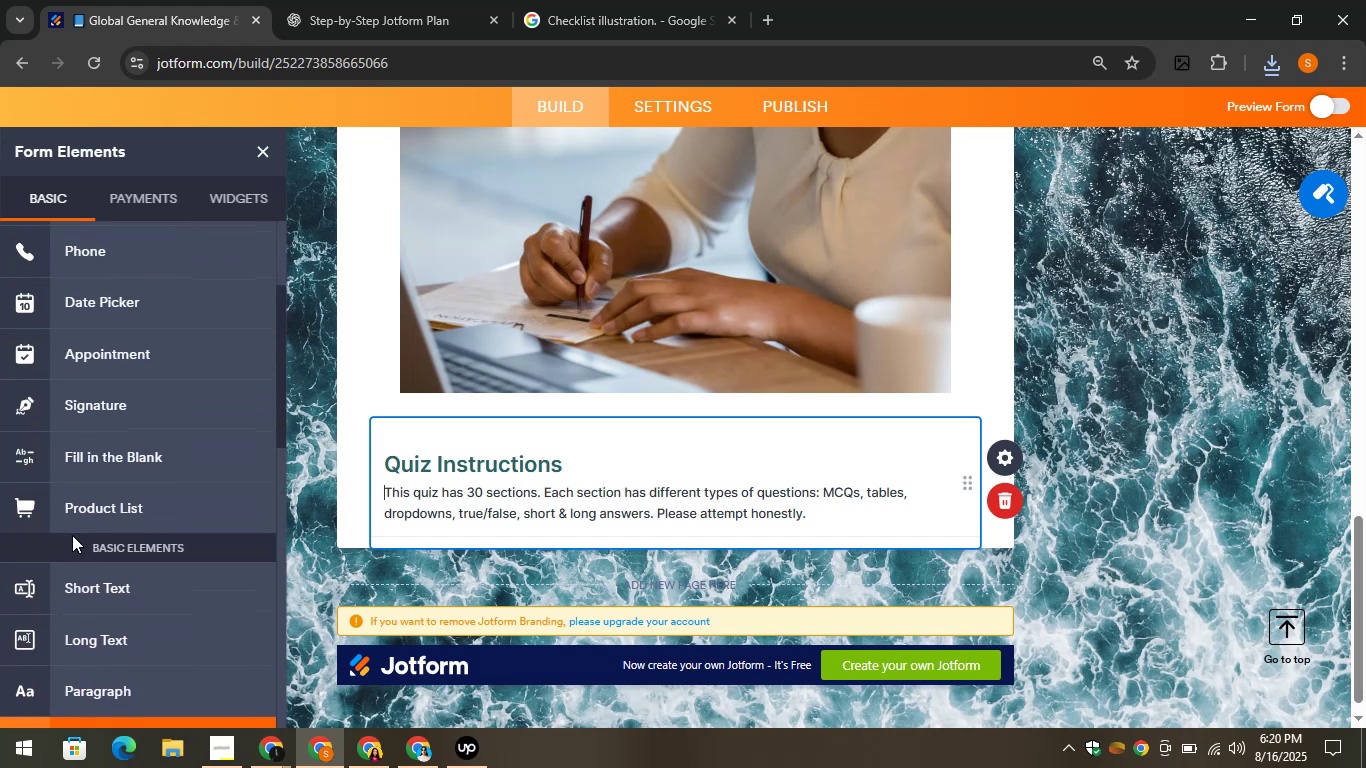 
scroll: coordinate [72, 535], scroll_direction: down, amount: 5.0
 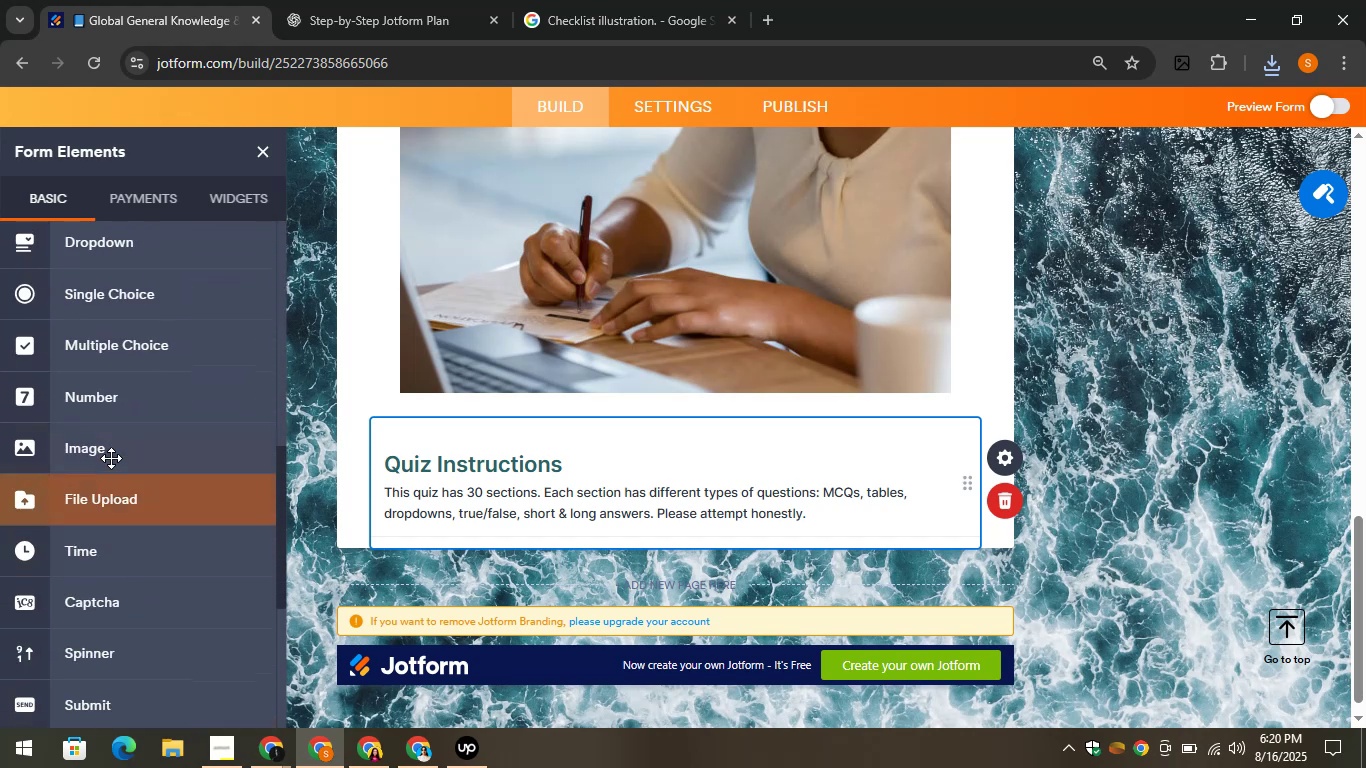 
left_click([111, 457])
 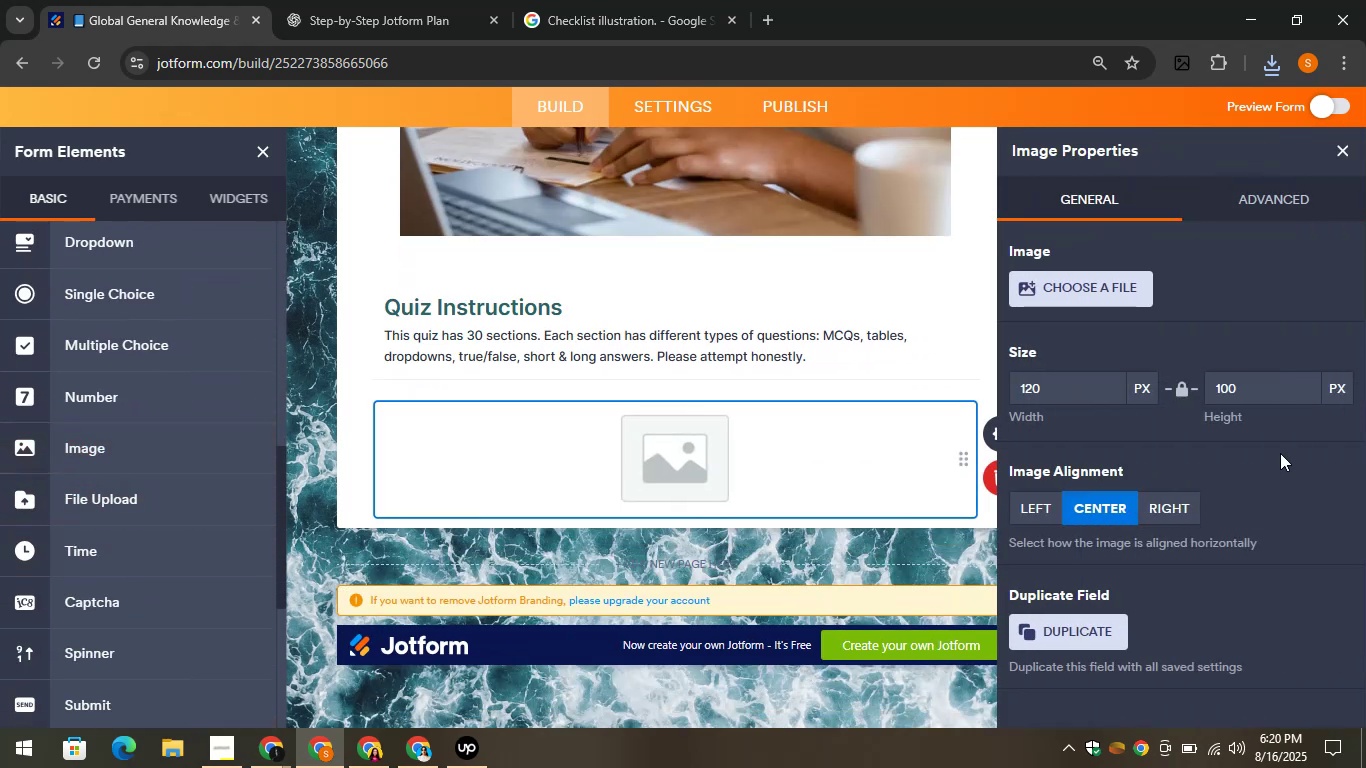 
left_click([1104, 288])
 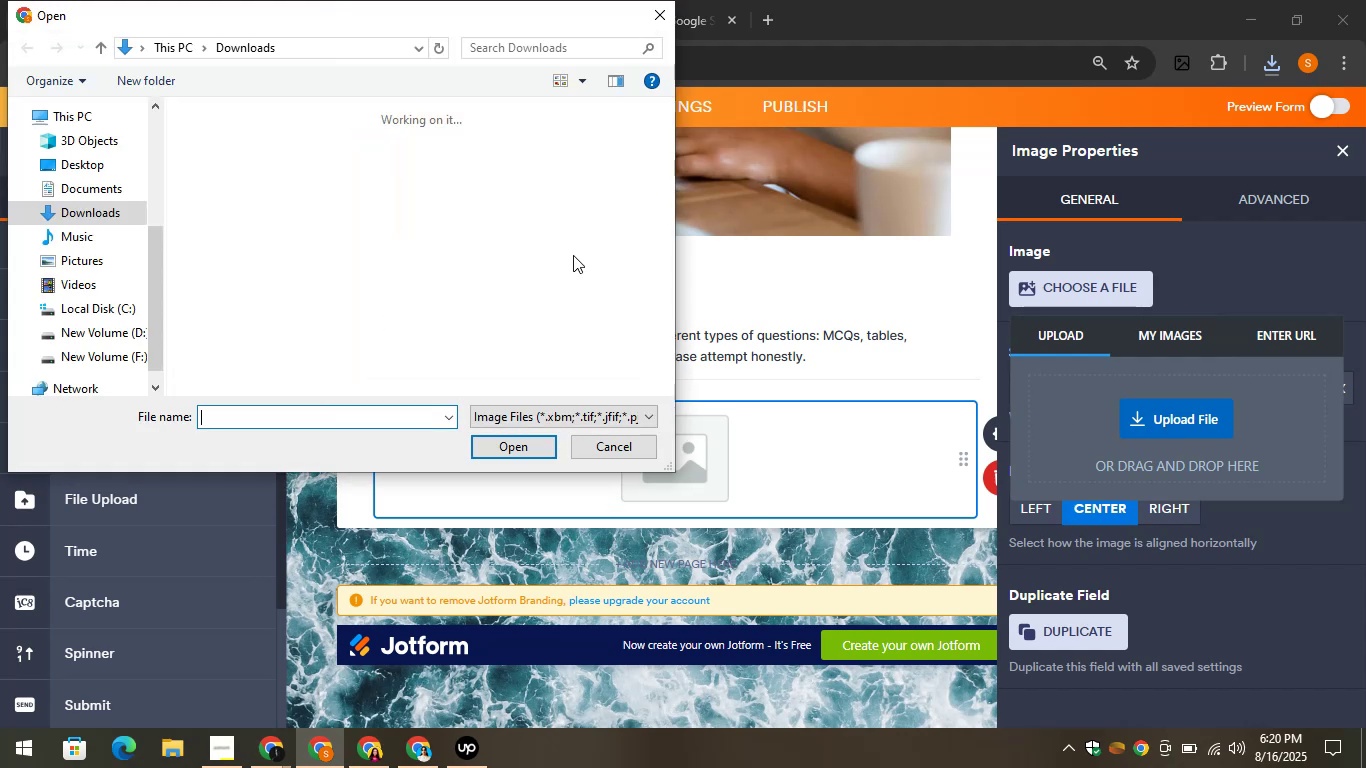 
left_click([236, 178])
 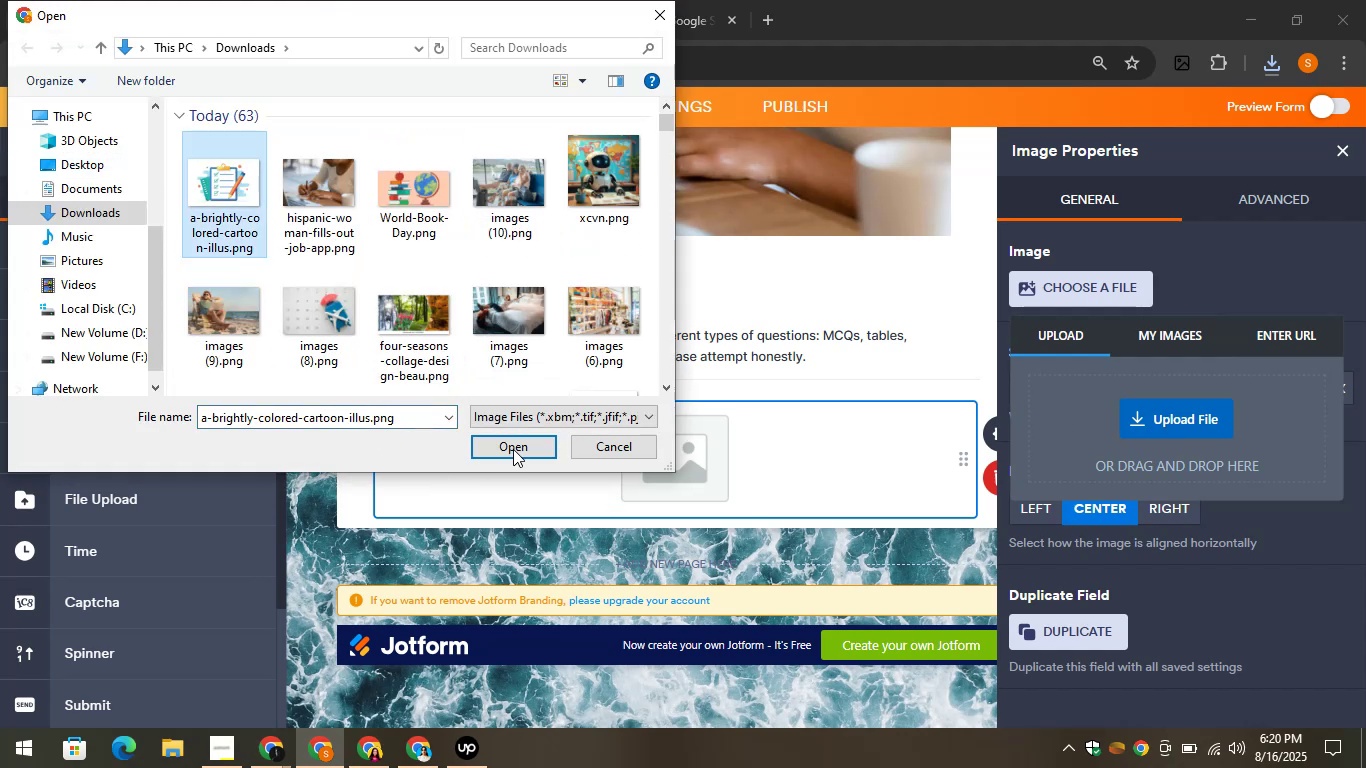 
left_click([515, 448])
 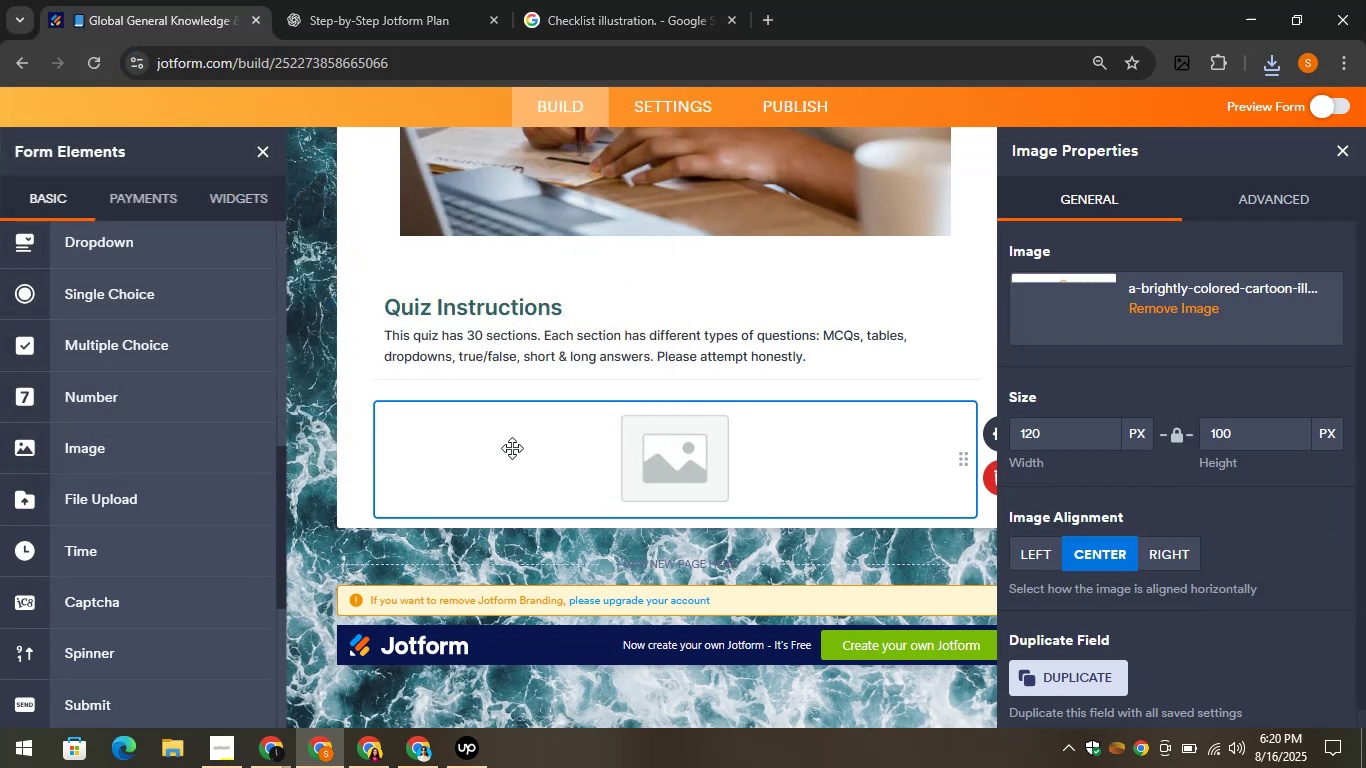 
wait(7.56)
 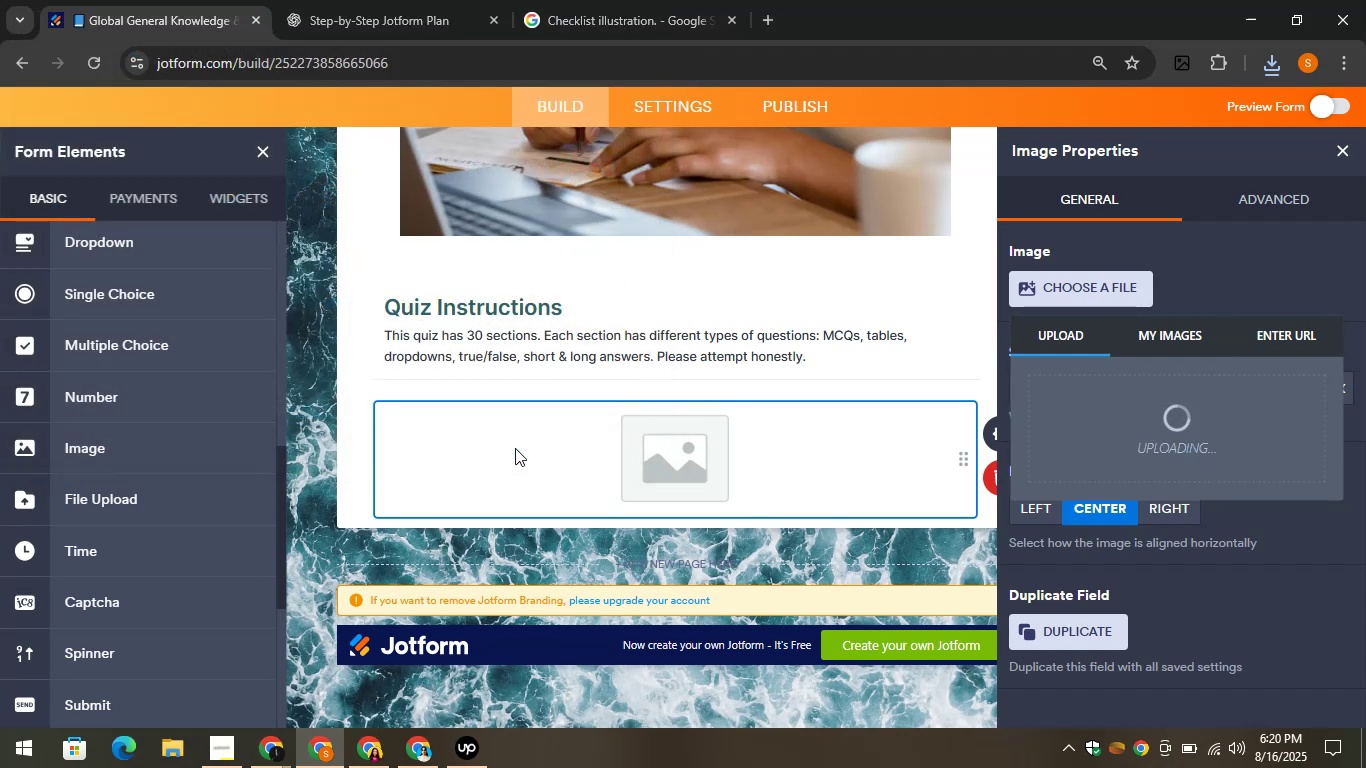 
left_click([1349, 149])
 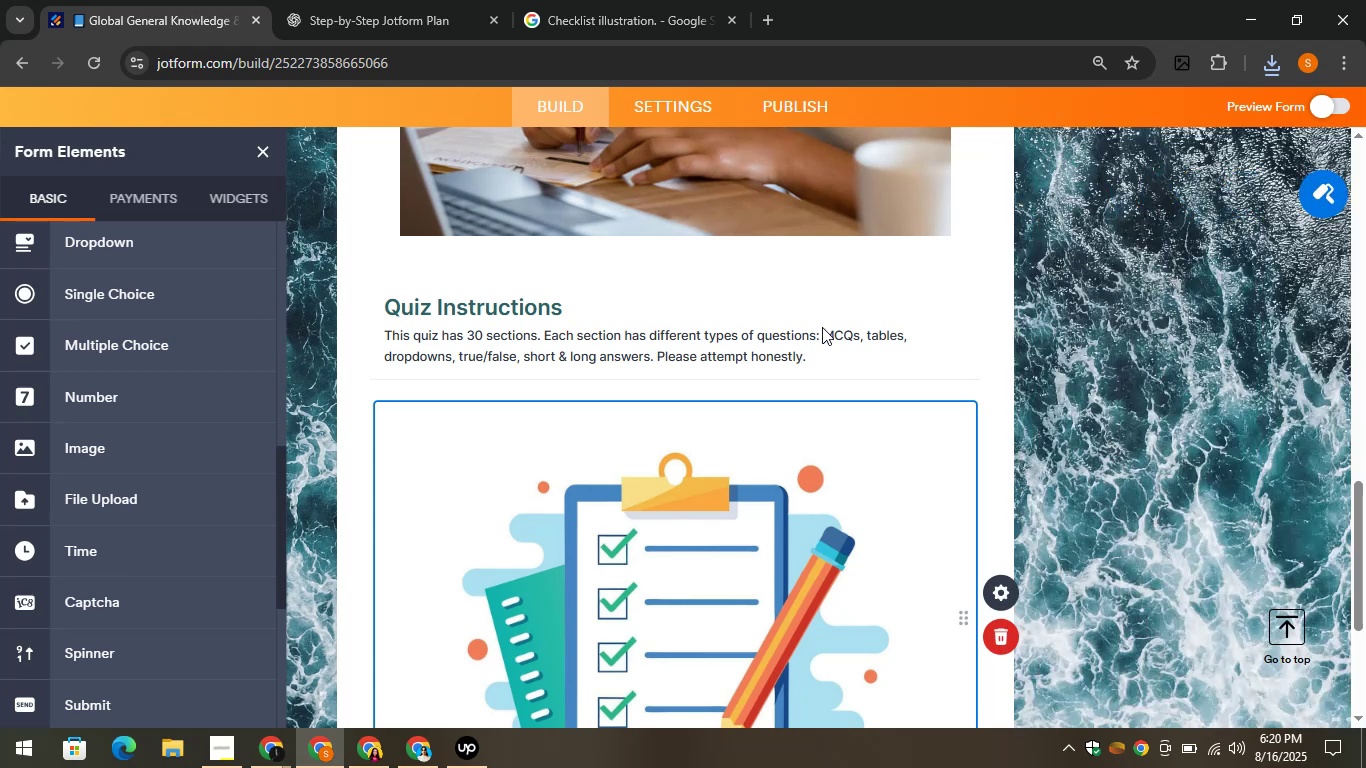 
left_click([994, 376])
 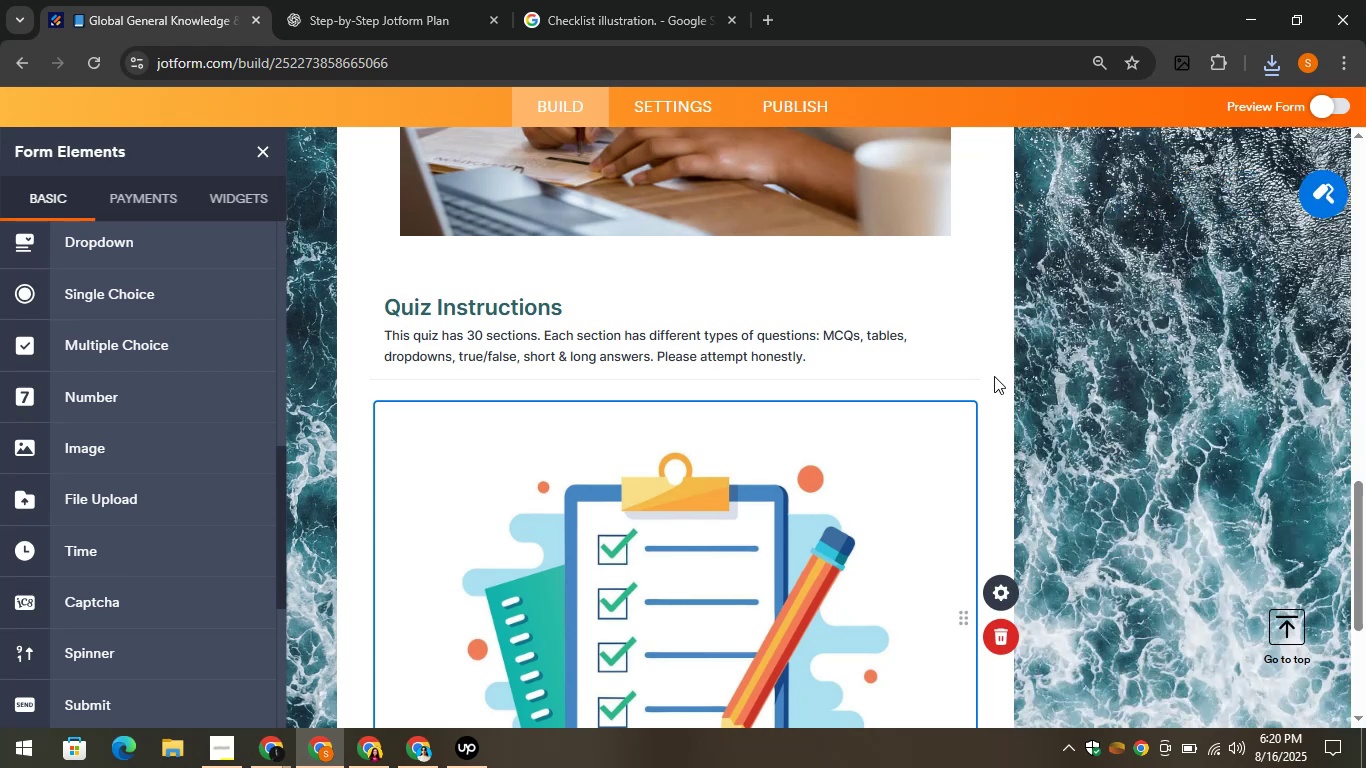 
scroll: coordinate [994, 376], scroll_direction: down, amount: 5.0
 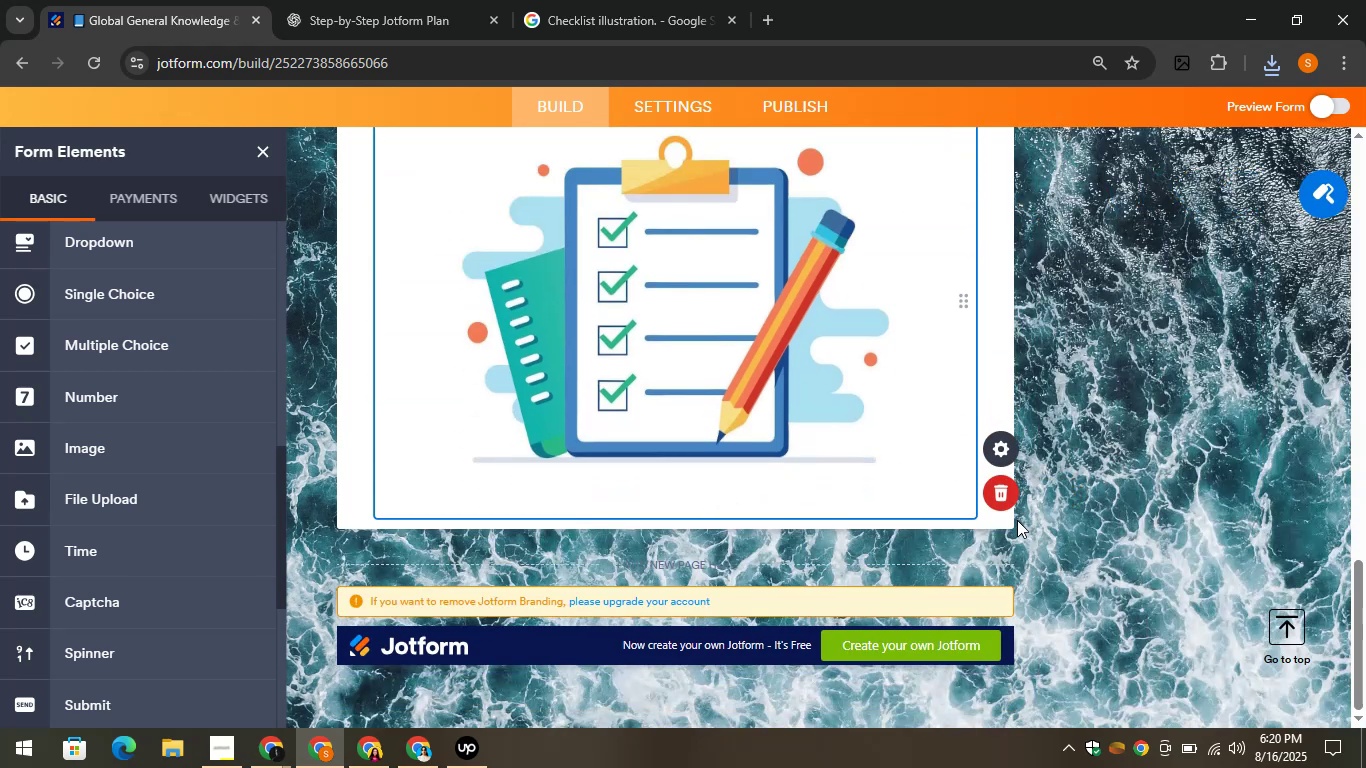 
left_click([994, 520])
 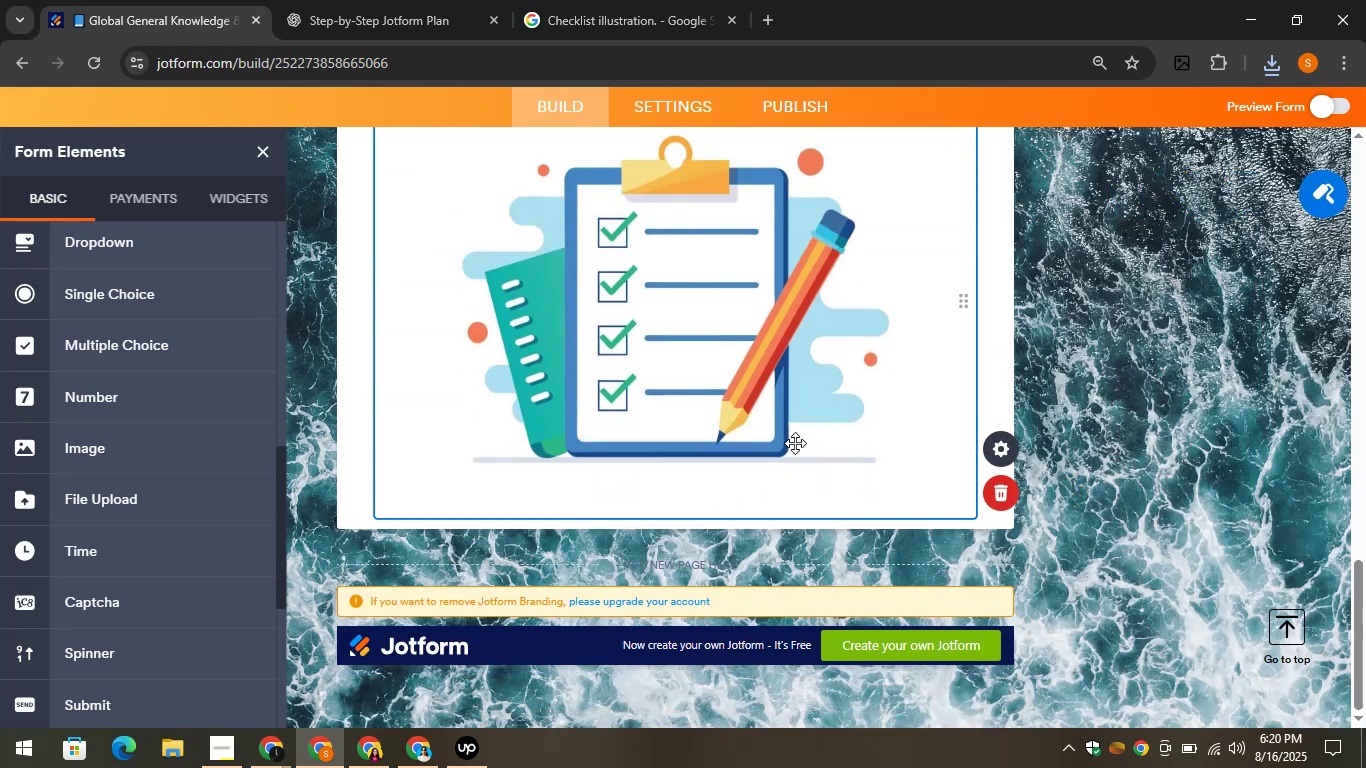 
scroll: coordinate [782, 360], scroll_direction: down, amount: 3.0
 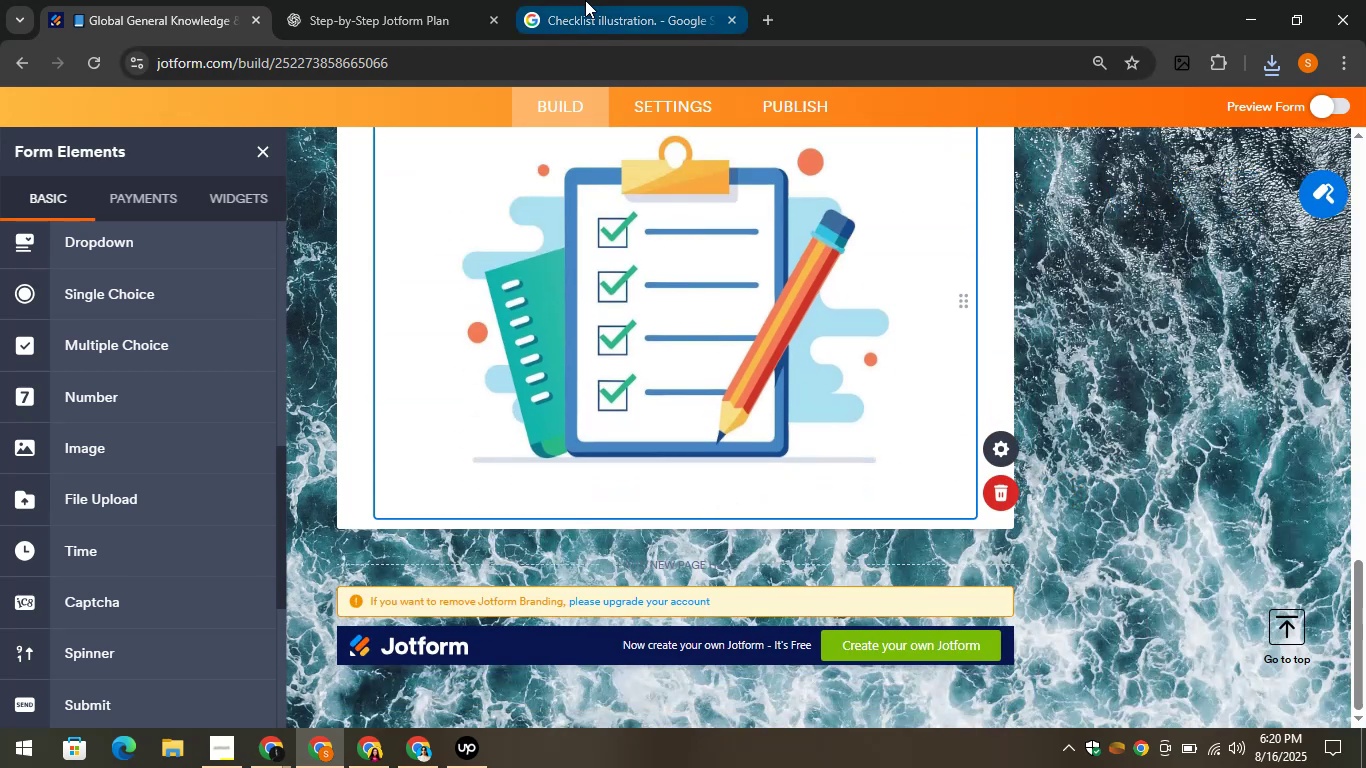 
left_click([585, 0])
 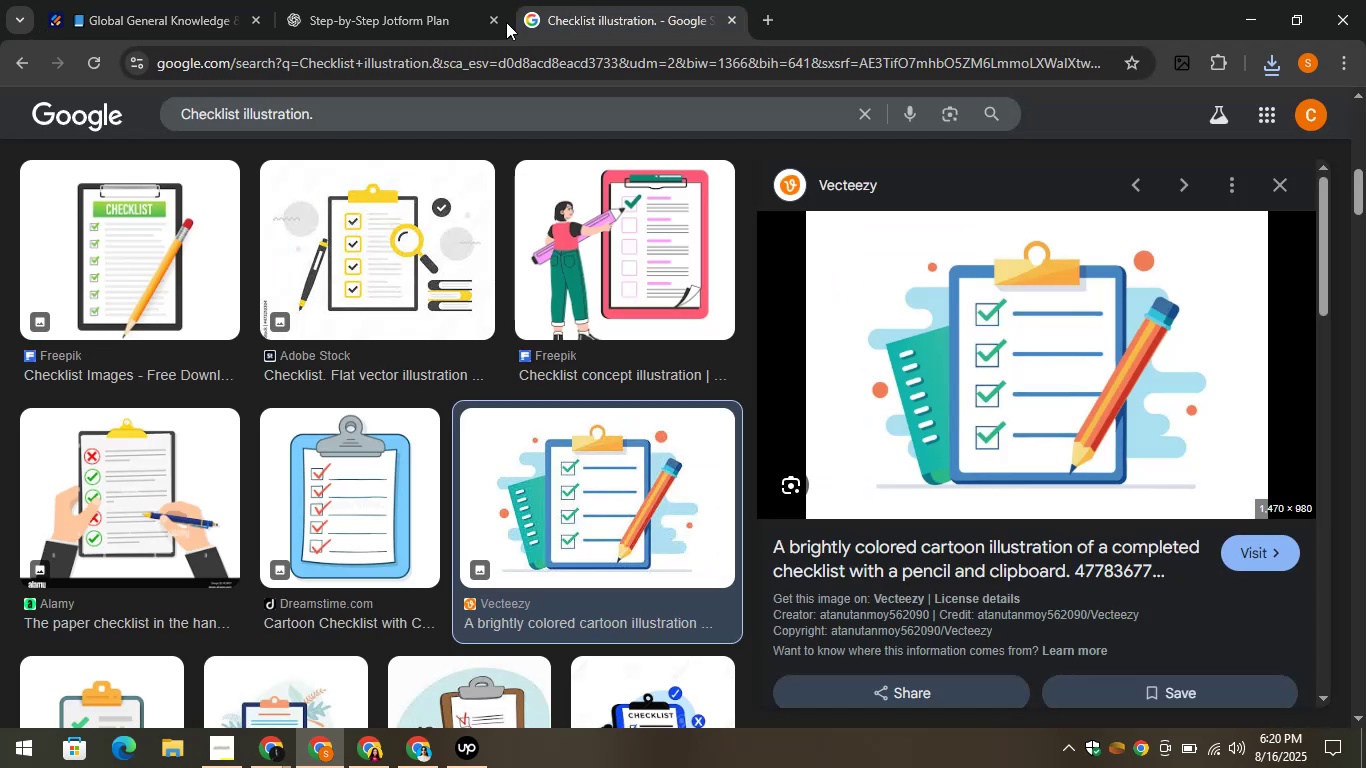 
left_click([388, 0])
 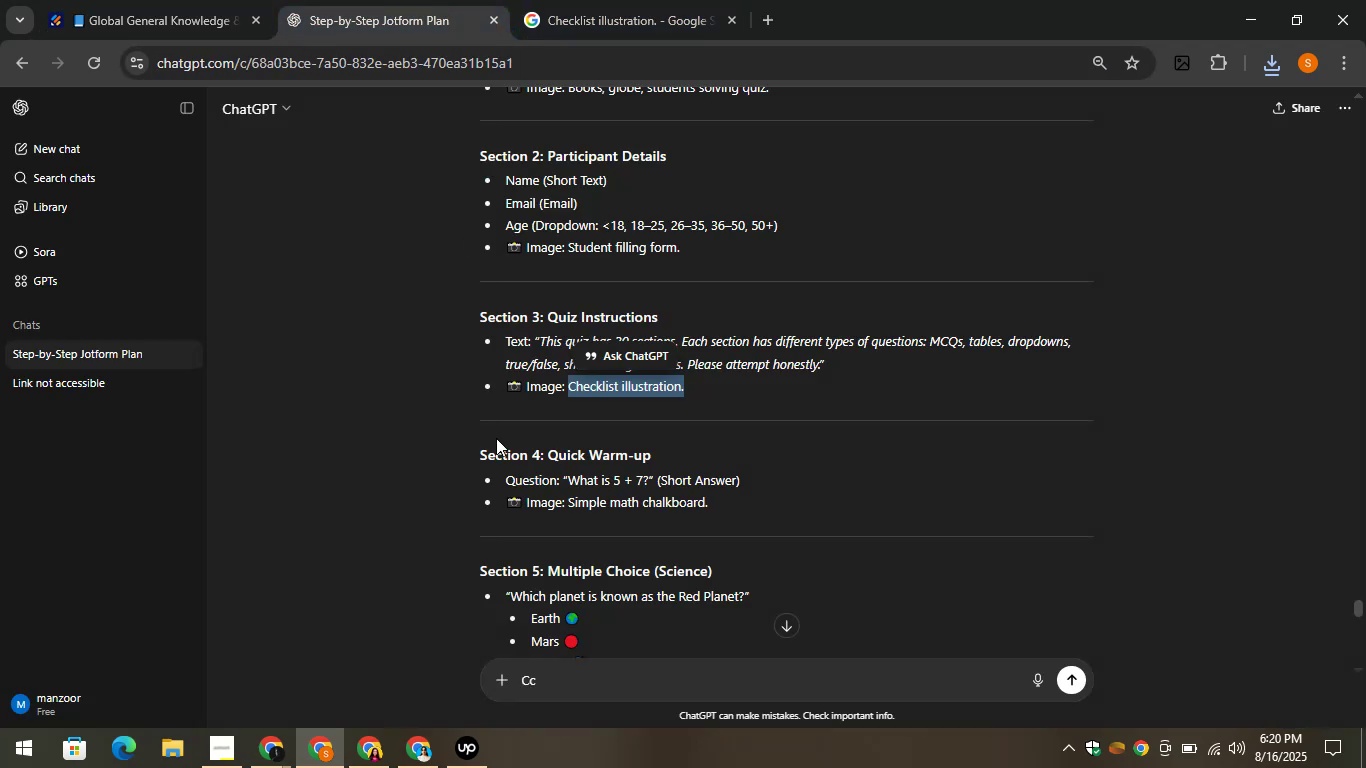 
left_click([423, 374])
 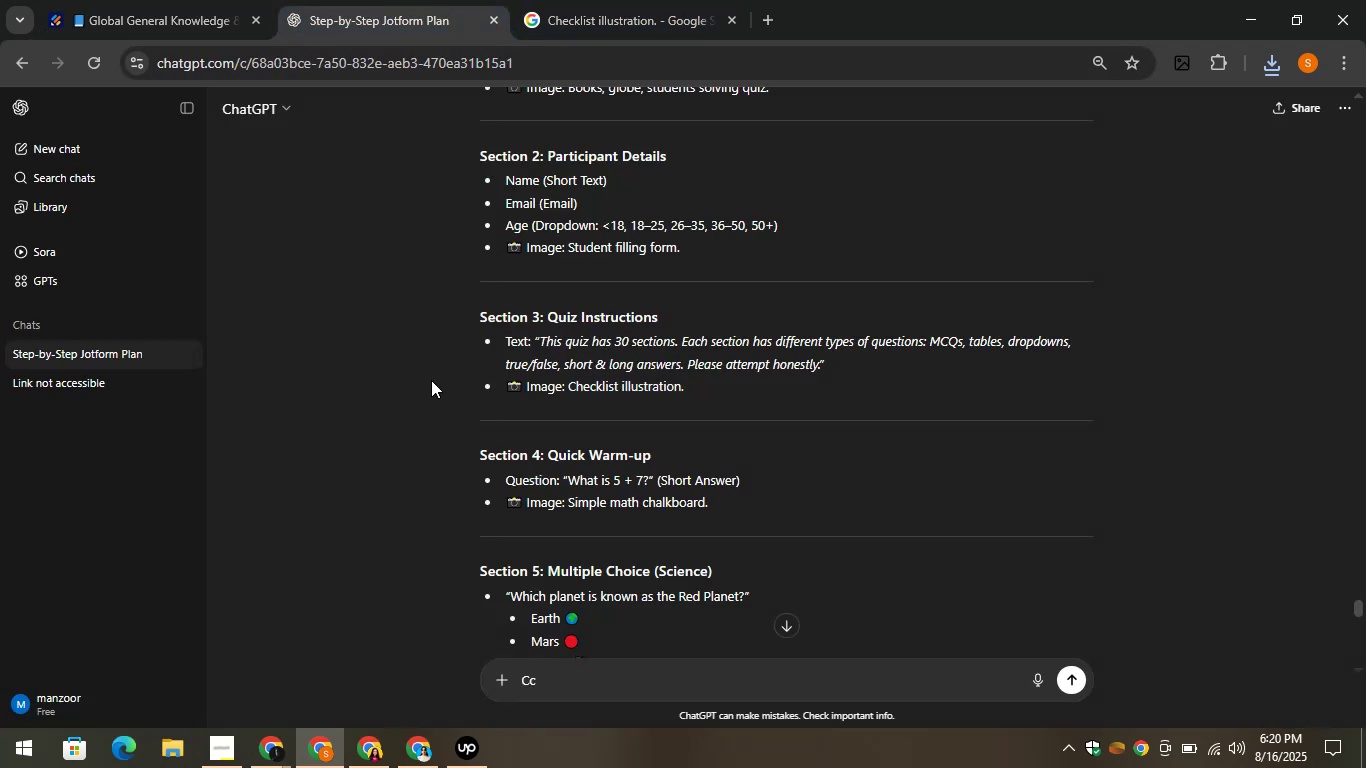 
scroll: coordinate [446, 390], scroll_direction: down, amount: 2.0
 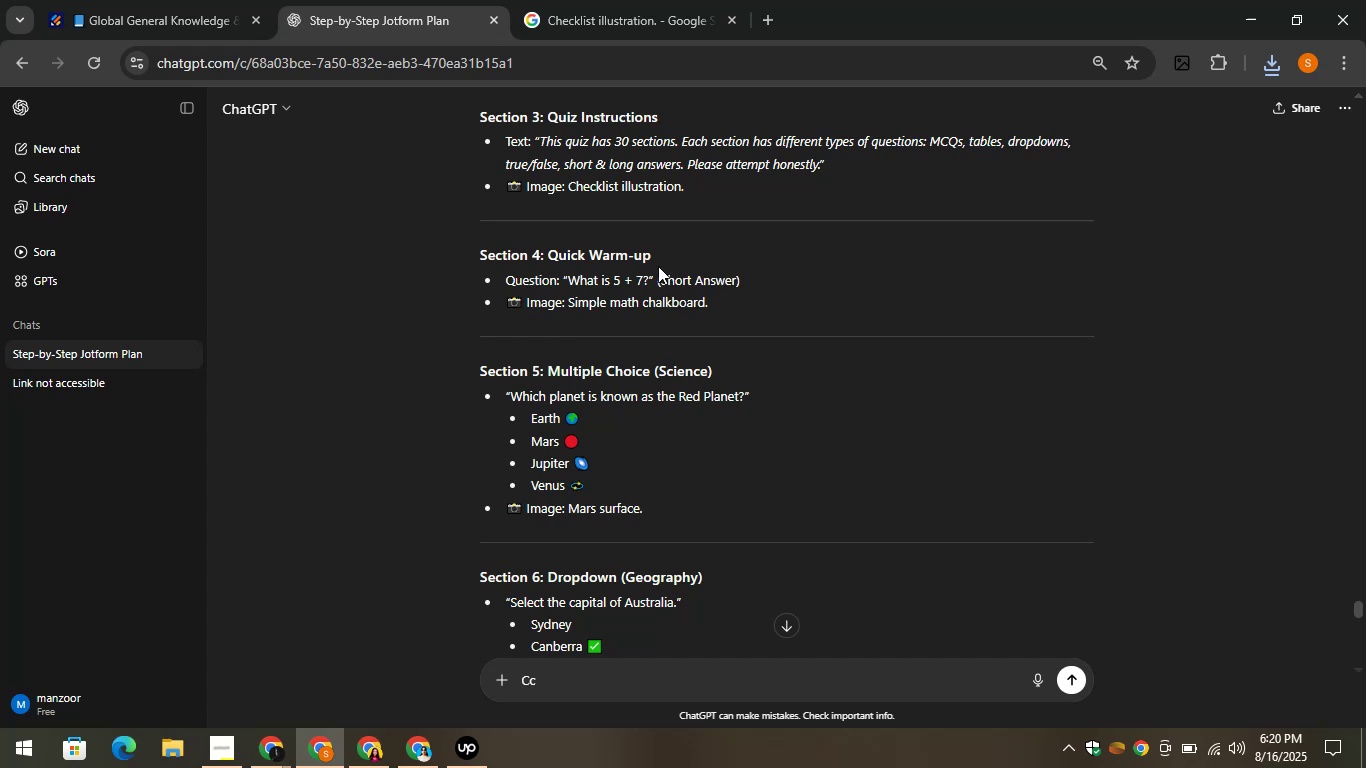 
left_click_drag(start_coordinate=[658, 252], to_coordinate=[549, 251])
 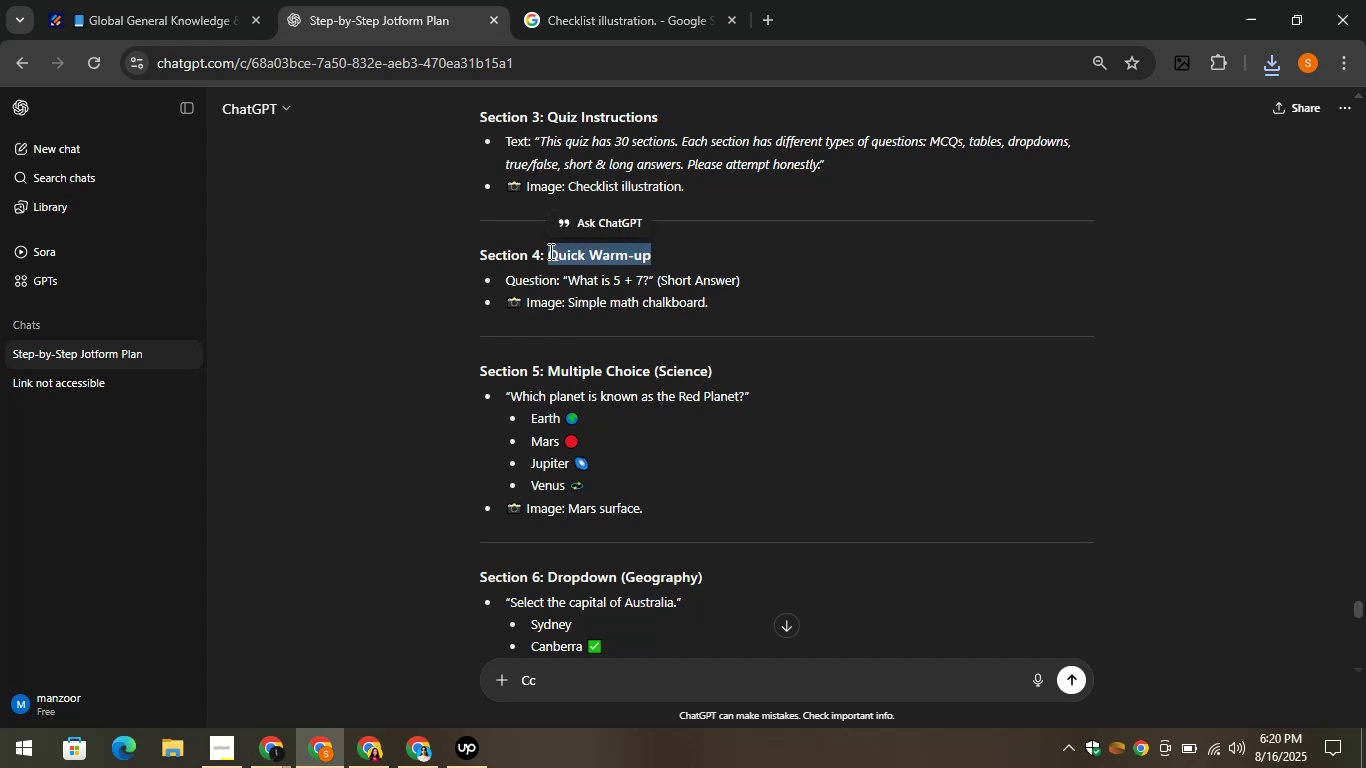 
right_click([549, 251])
 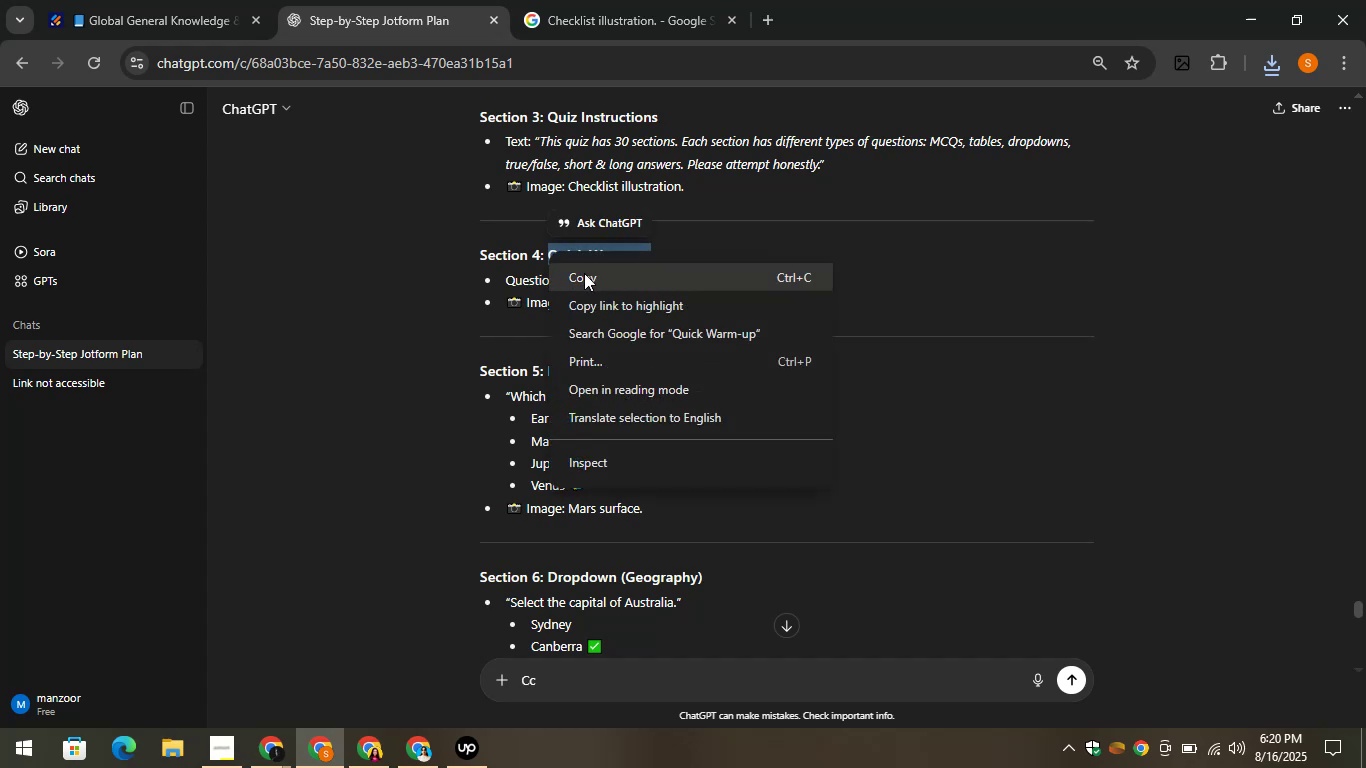 
left_click([584, 273])
 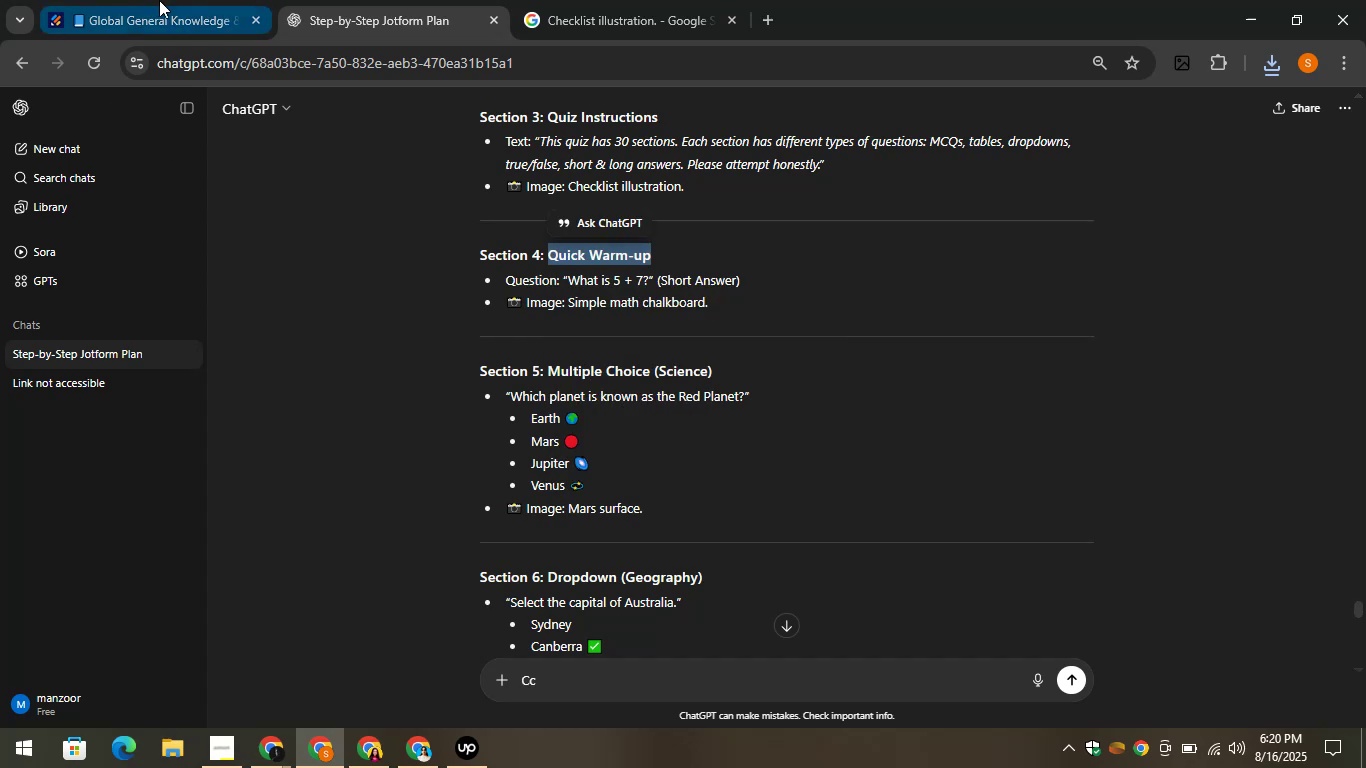 
left_click([159, 0])
 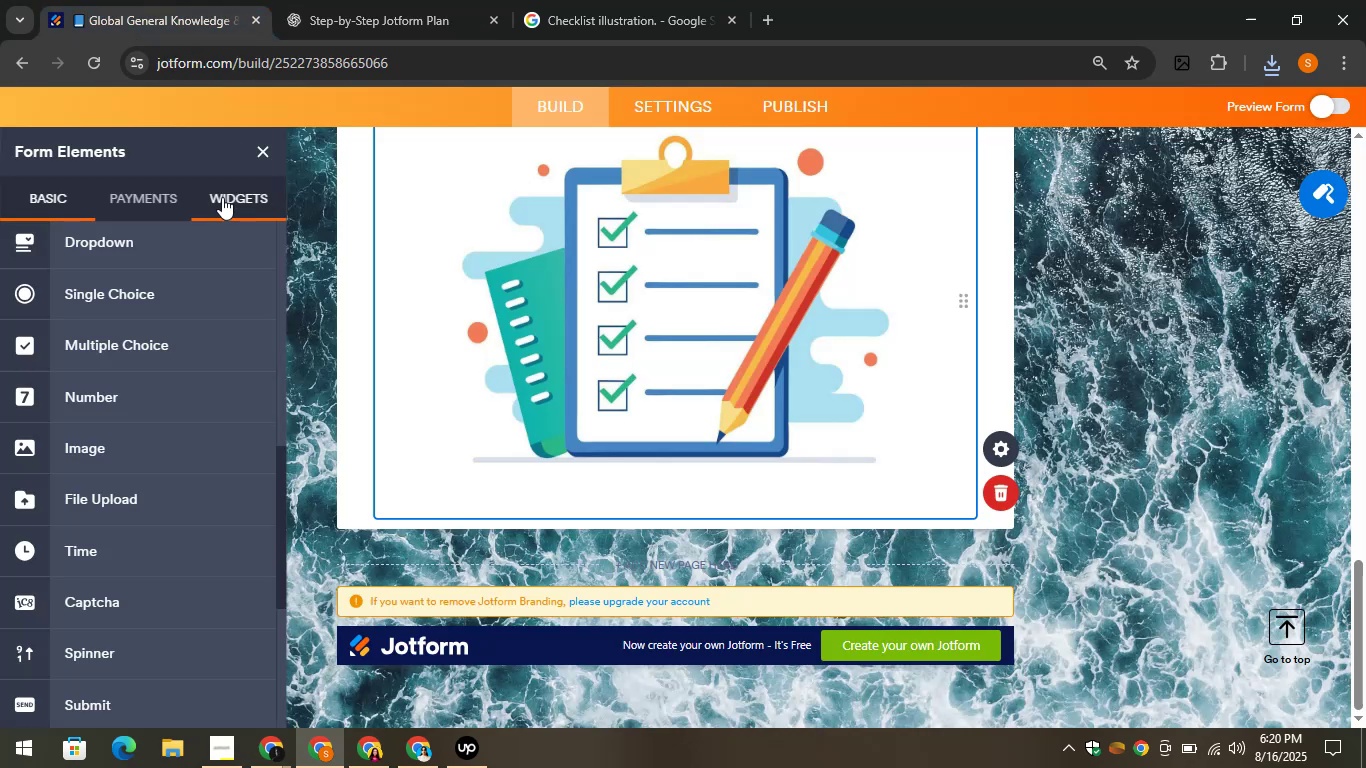 
scroll: coordinate [131, 238], scroll_direction: up, amount: 13.0
 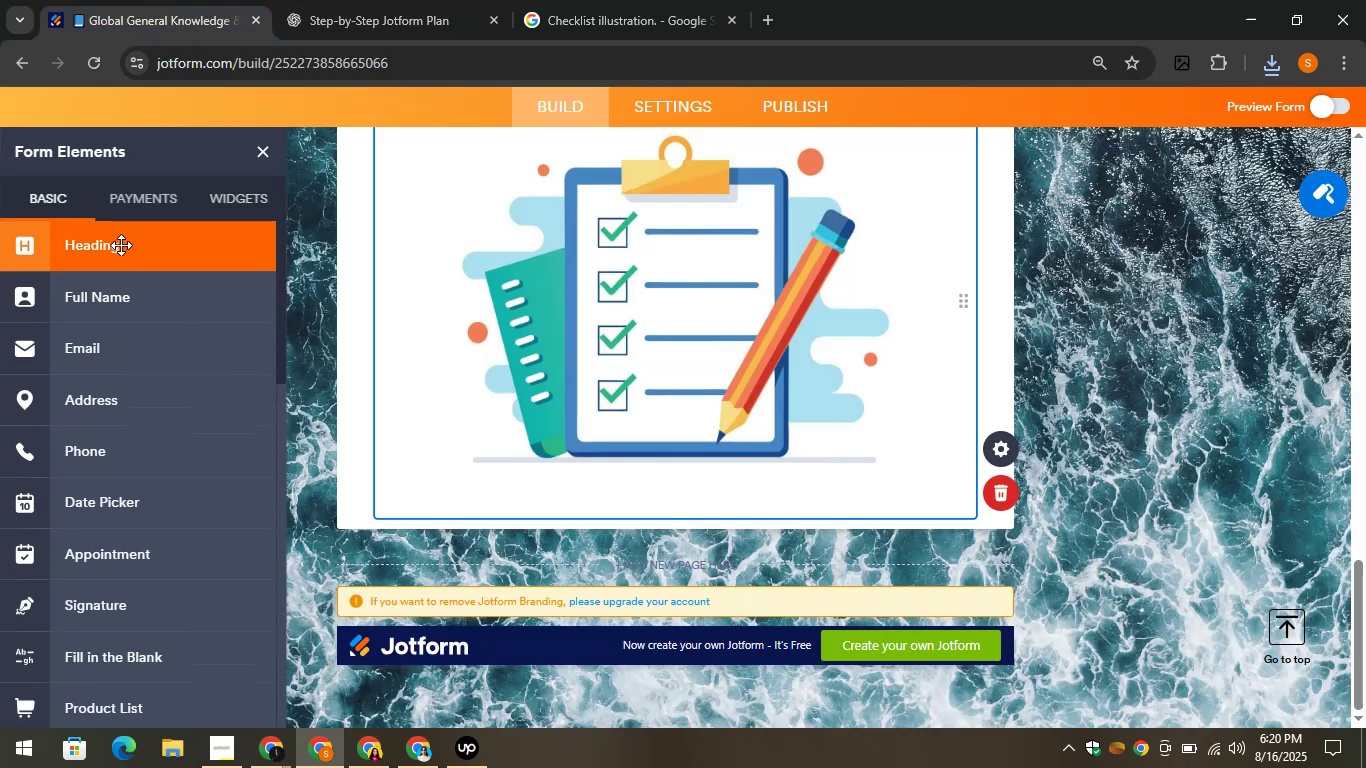 
left_click_drag(start_coordinate=[121, 245], to_coordinate=[460, 521])
 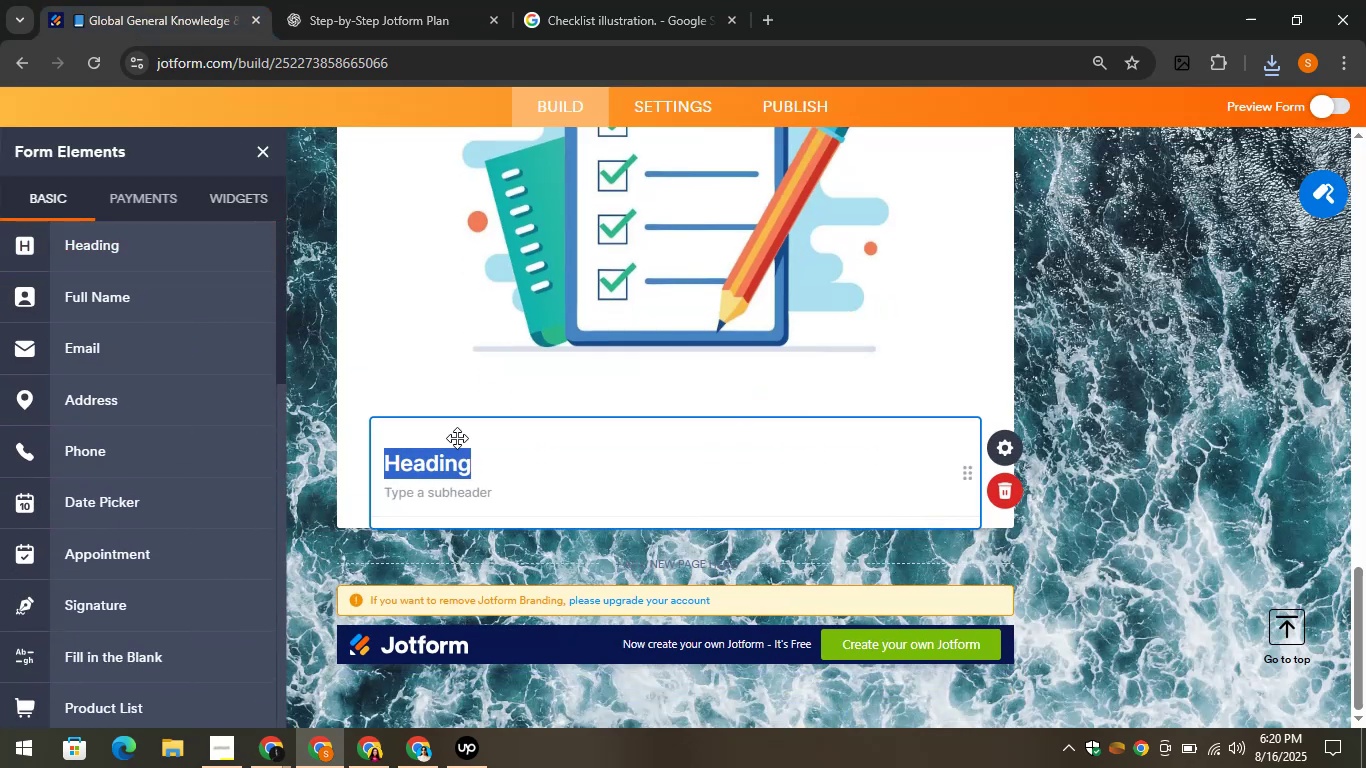 
right_click([427, 463])
 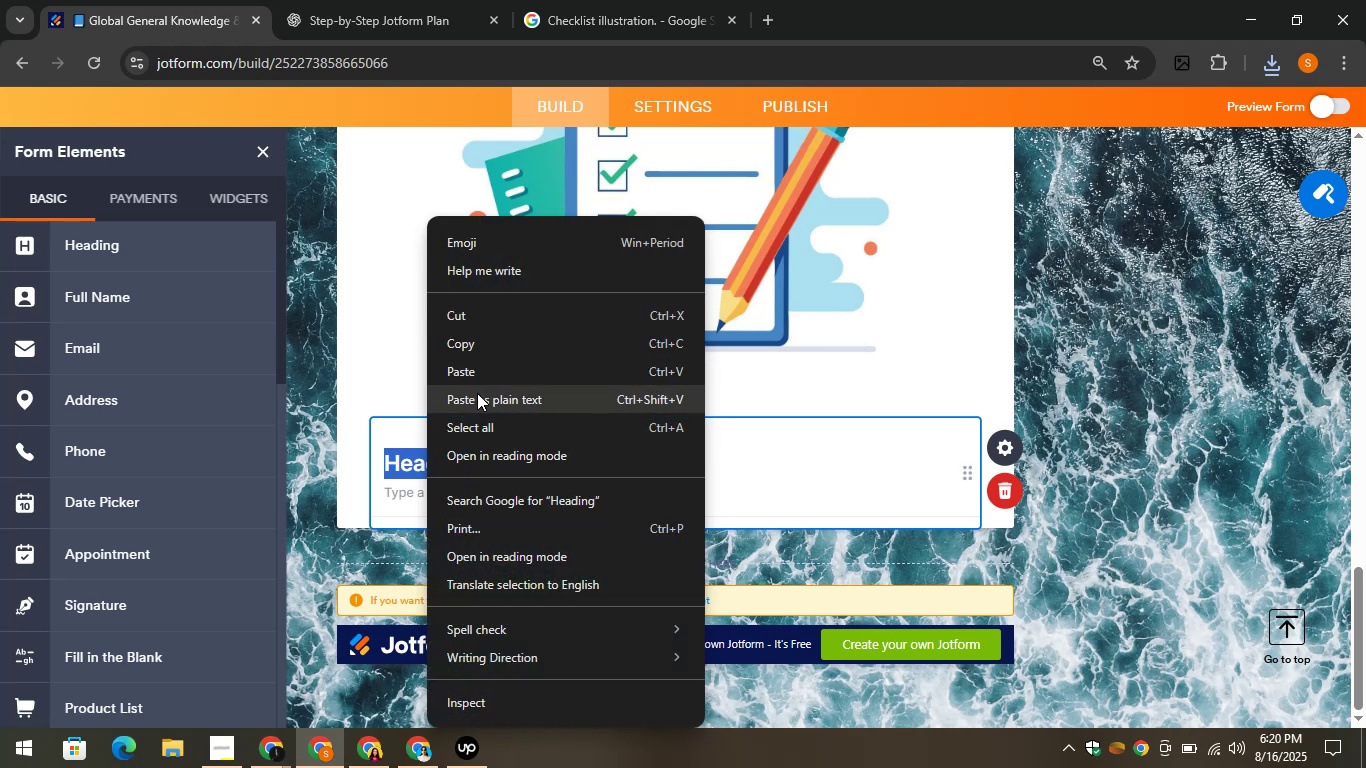 
left_click([470, 375])
 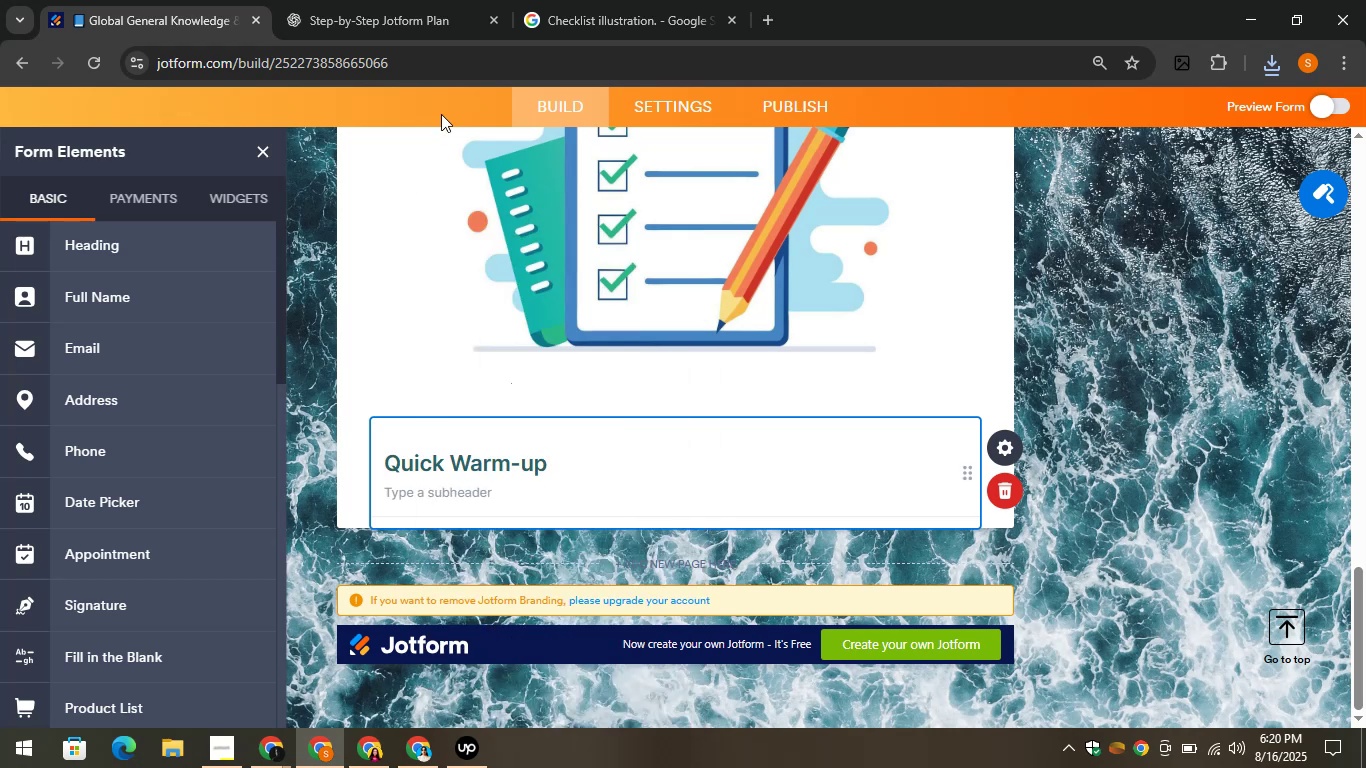 
left_click([410, 0])
 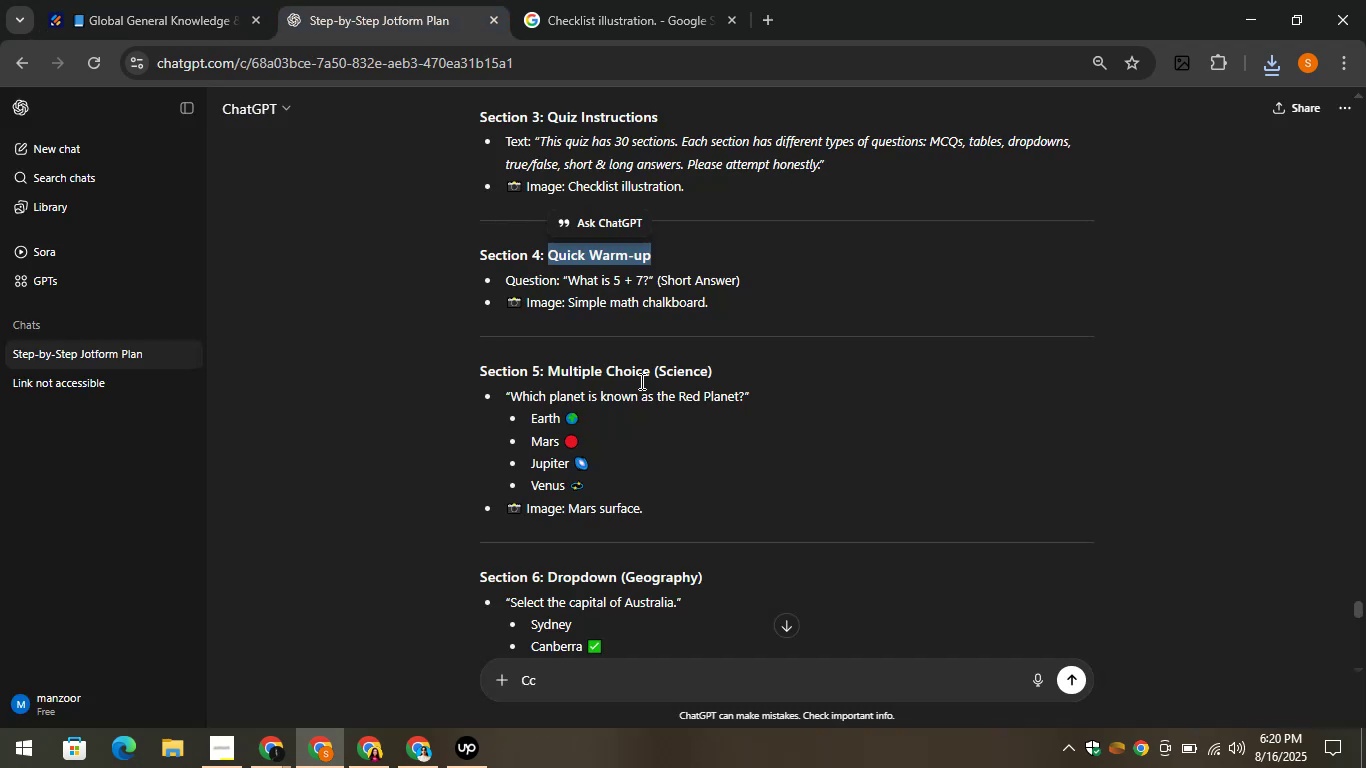 
left_click([652, 331])
 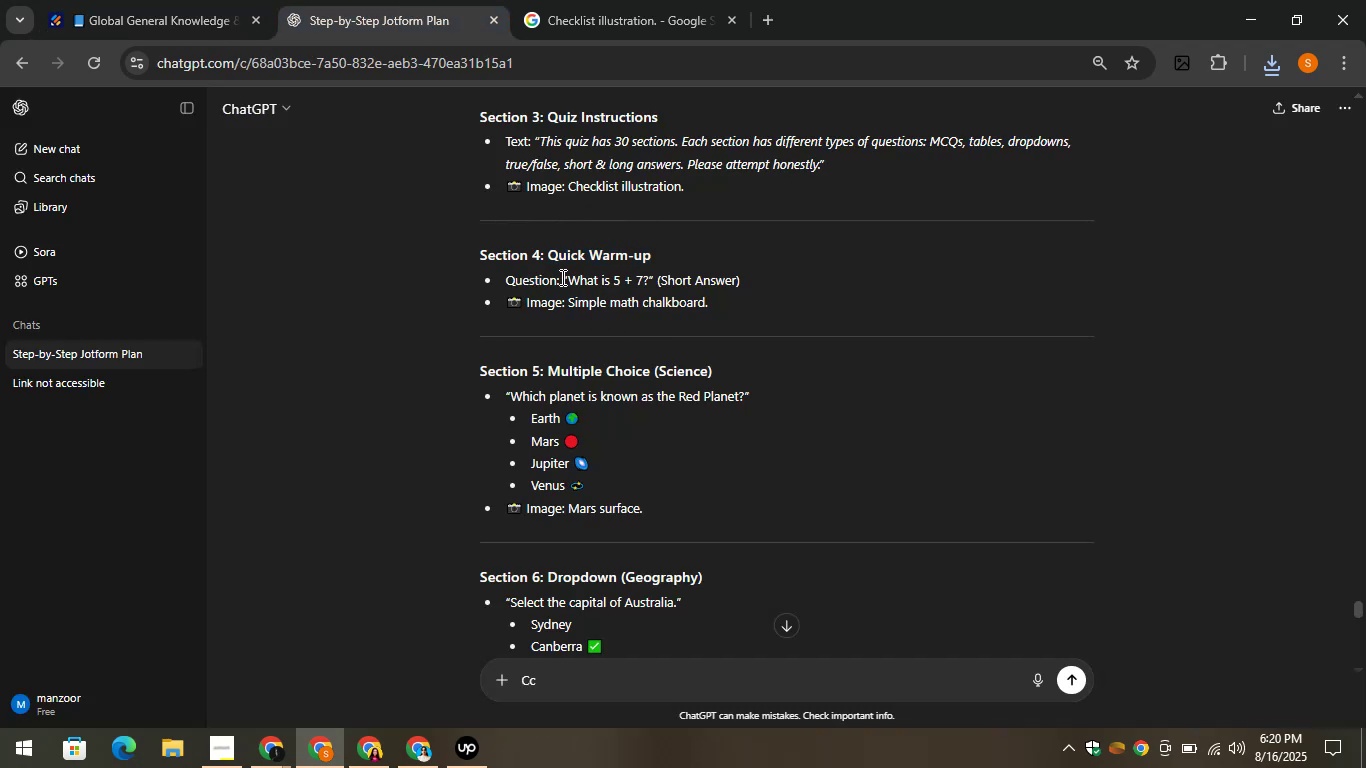 
left_click_drag(start_coordinate=[567, 281], to_coordinate=[650, 280])
 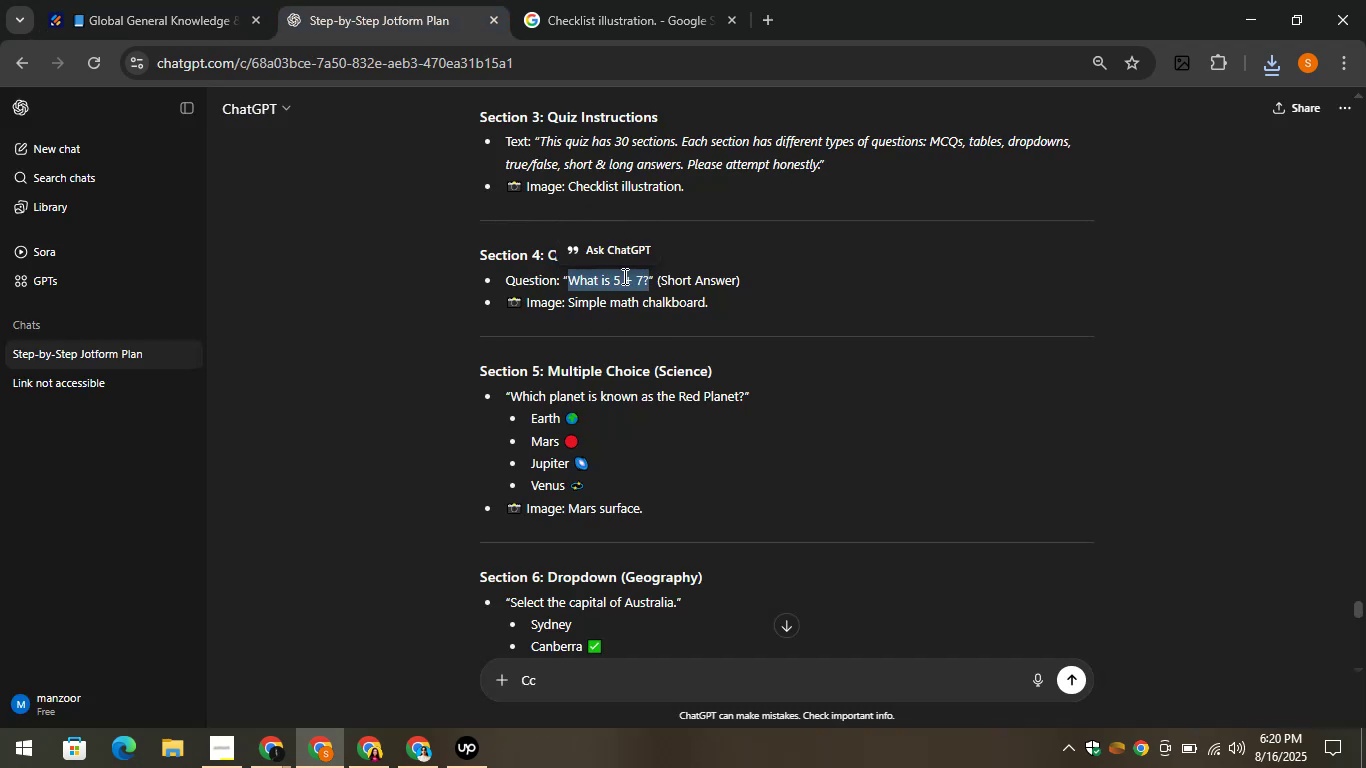 
right_click([623, 276])
 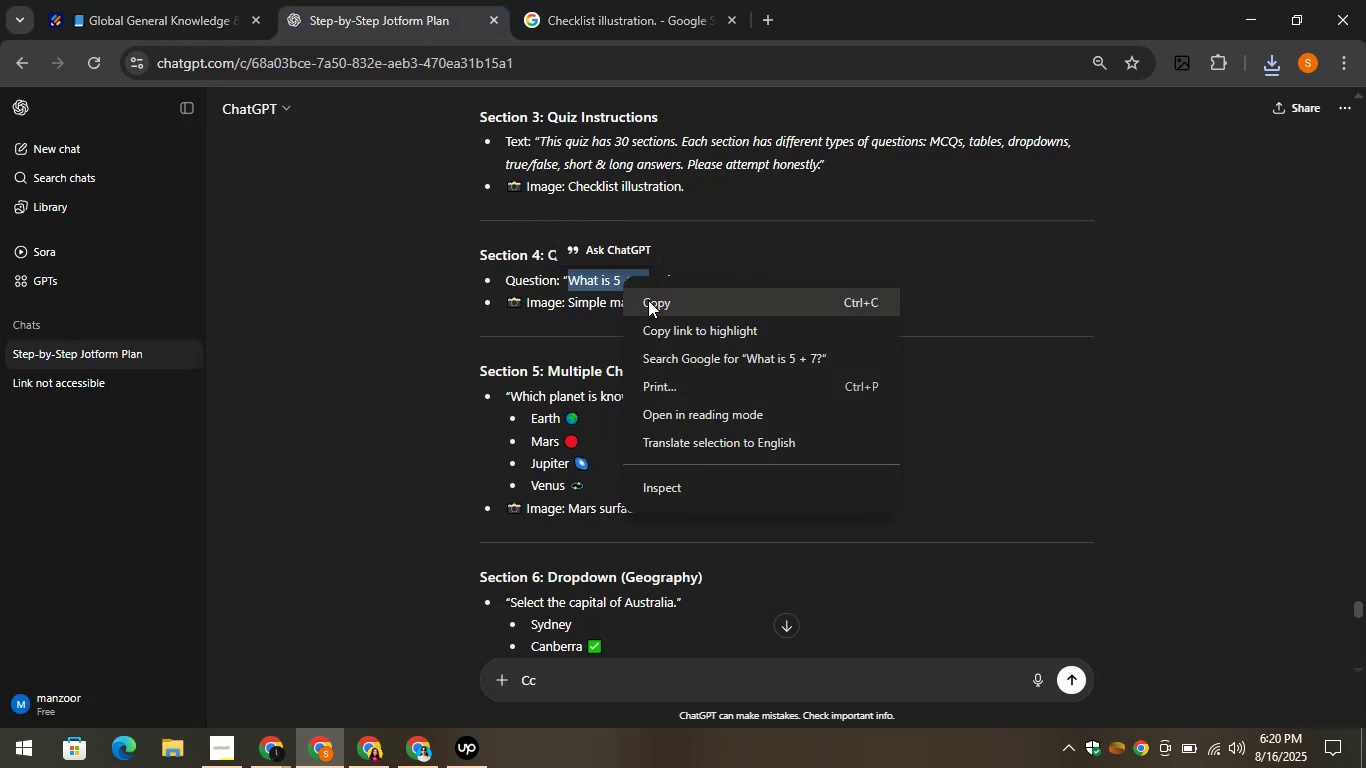 
left_click([650, 300])
 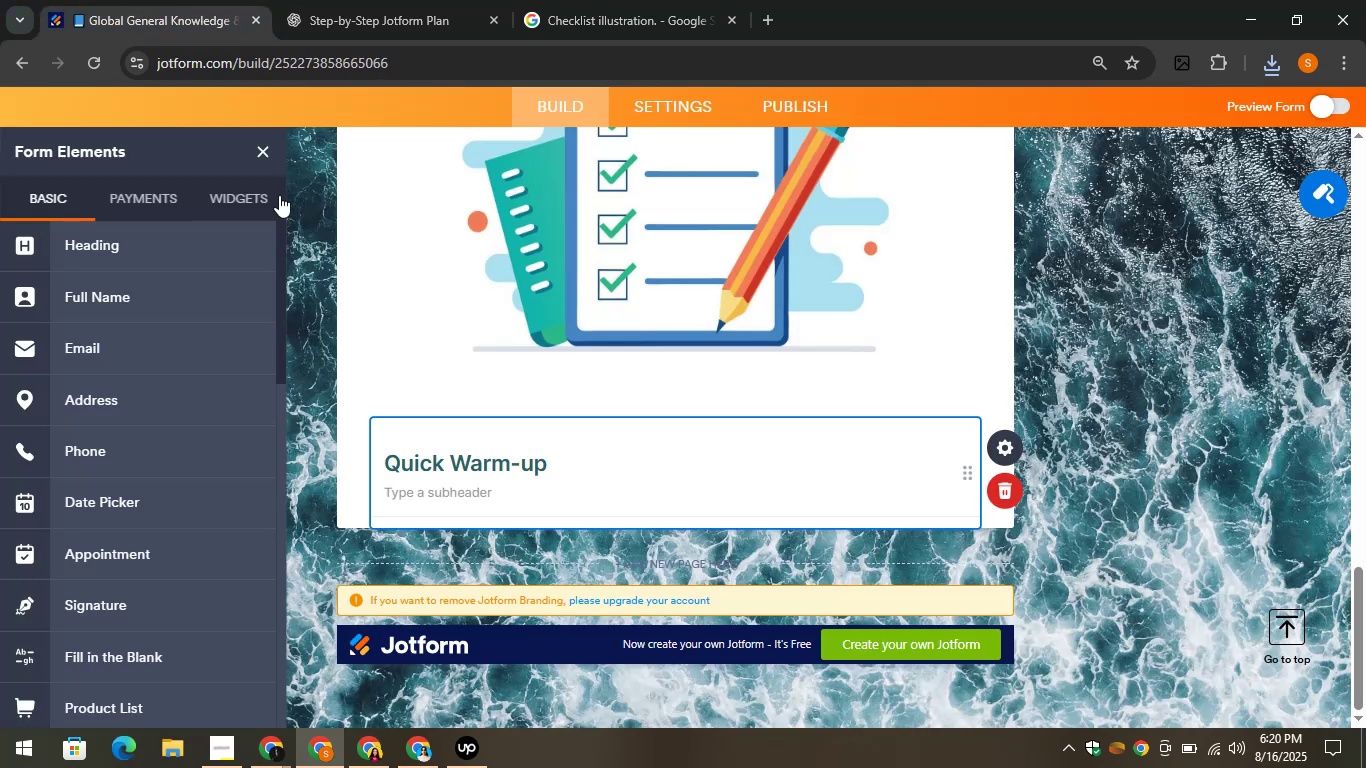 
wait(5.08)
 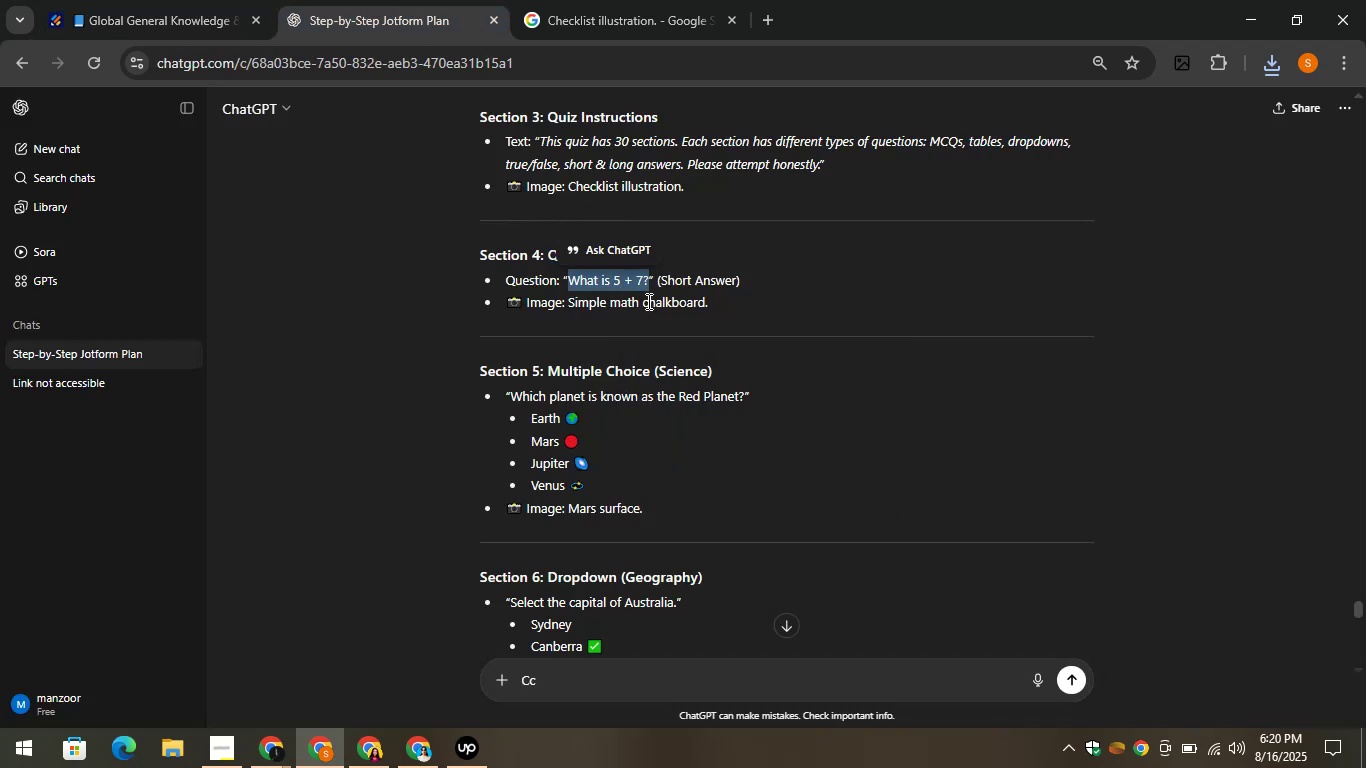 
scroll: coordinate [127, 312], scroll_direction: down, amount: 2.0
 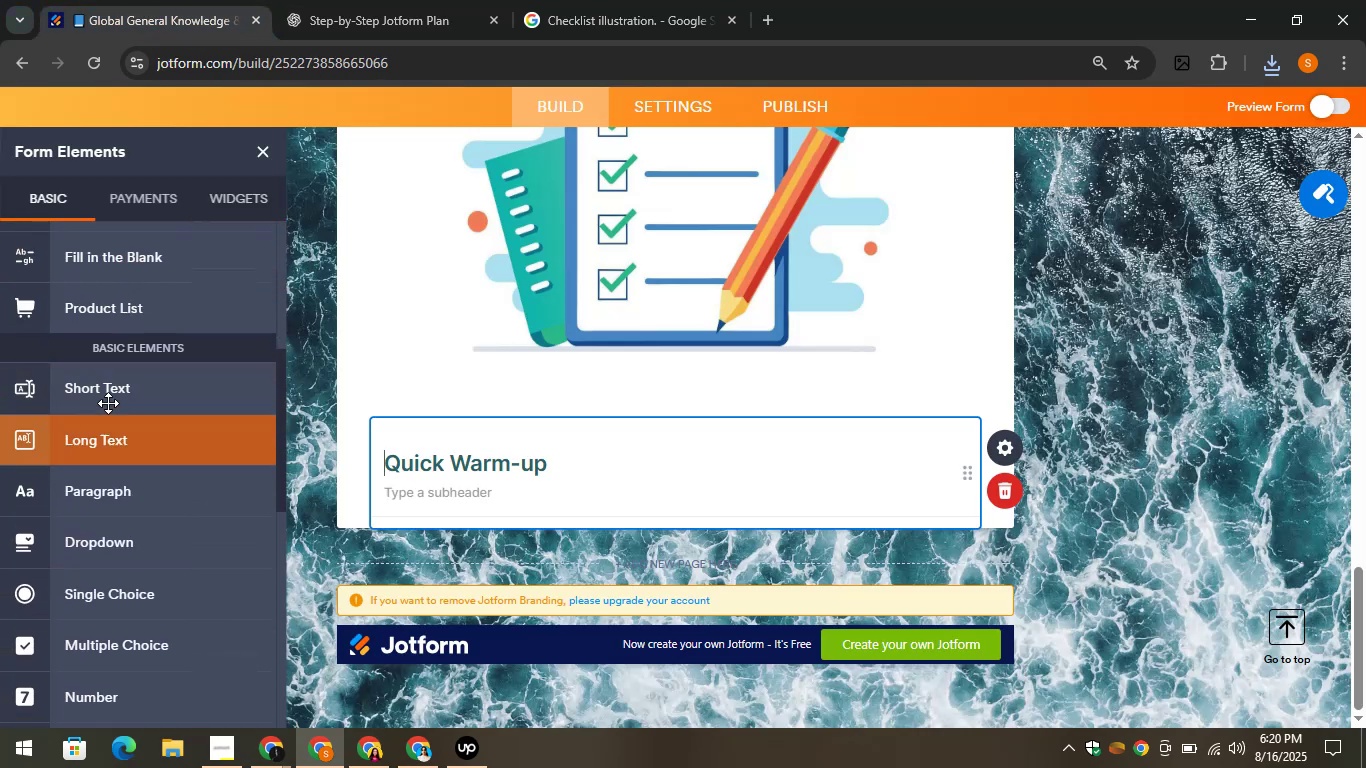 
left_click_drag(start_coordinate=[102, 388], to_coordinate=[435, 499])
 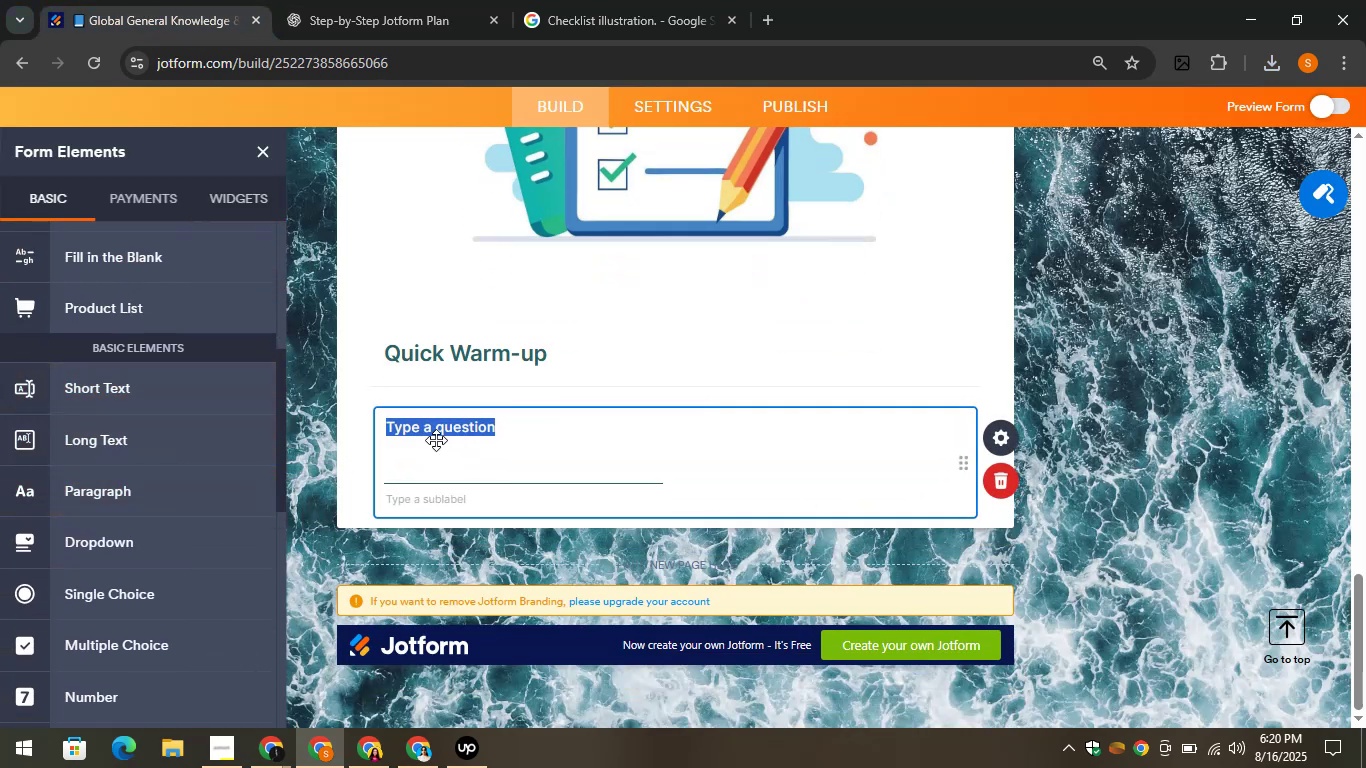 
right_click([429, 423])
 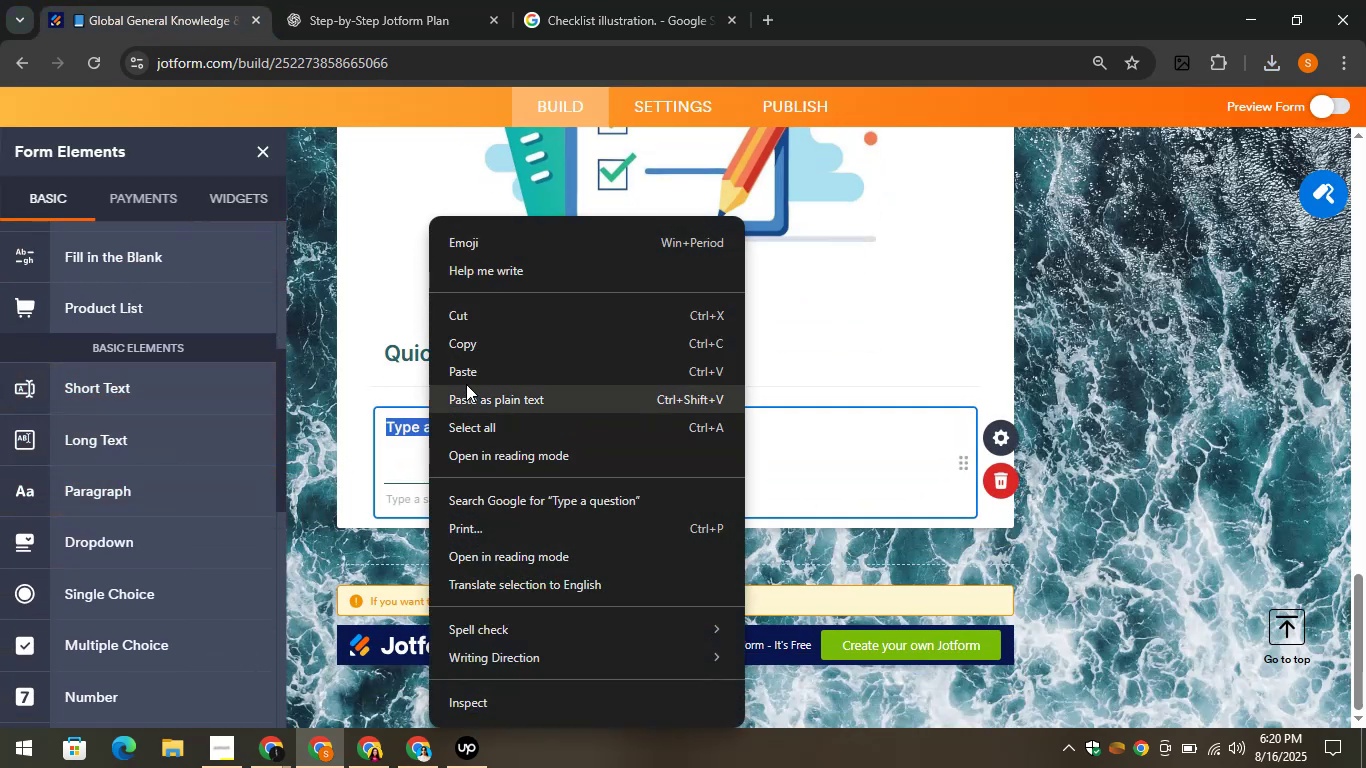 
left_click([461, 375])
 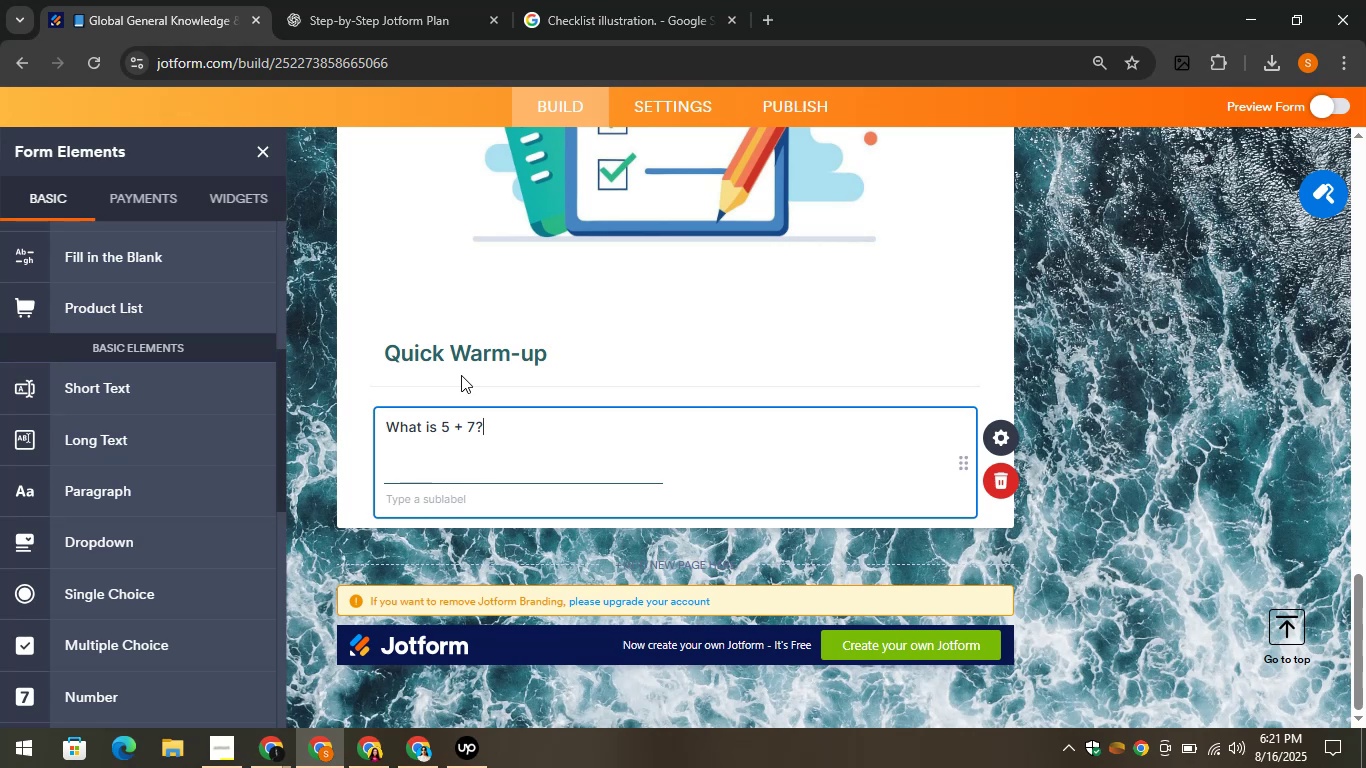 
wait(9.86)
 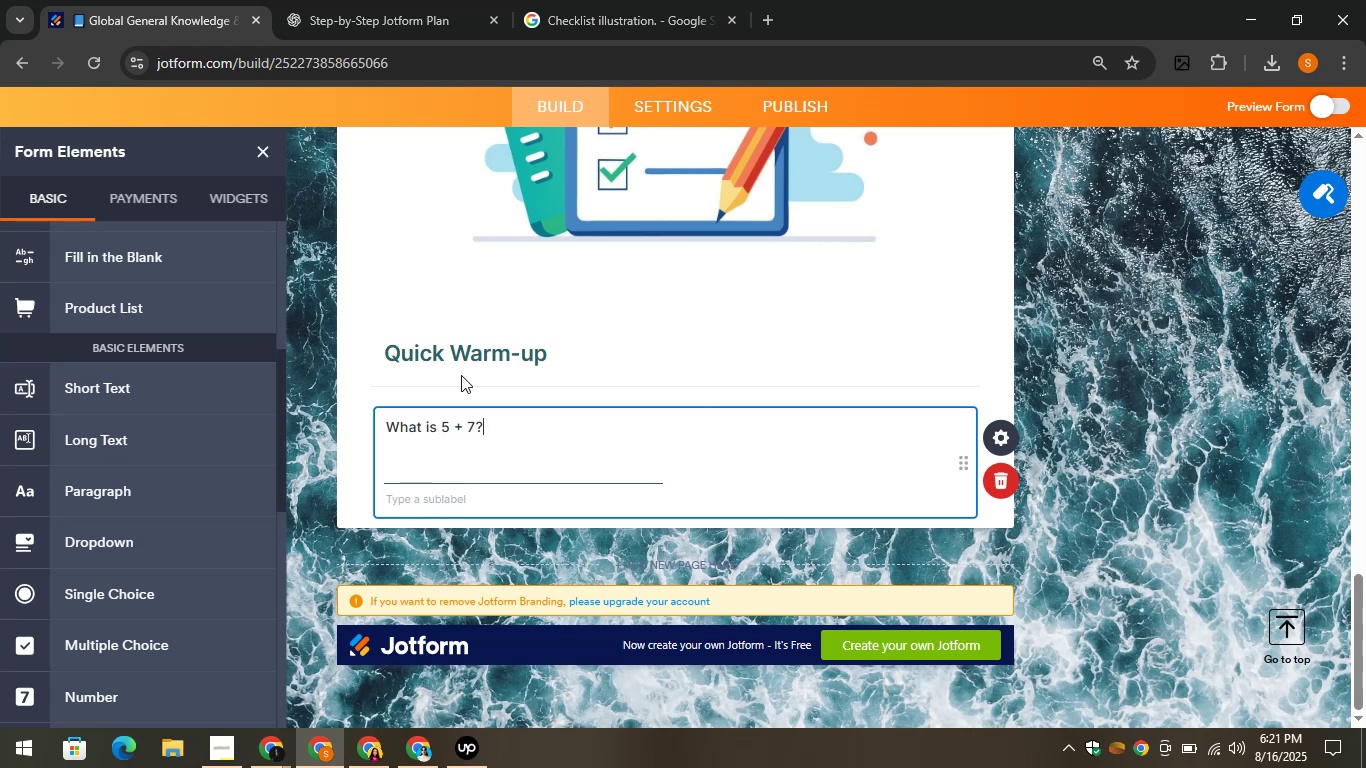 
left_click([334, 0])
 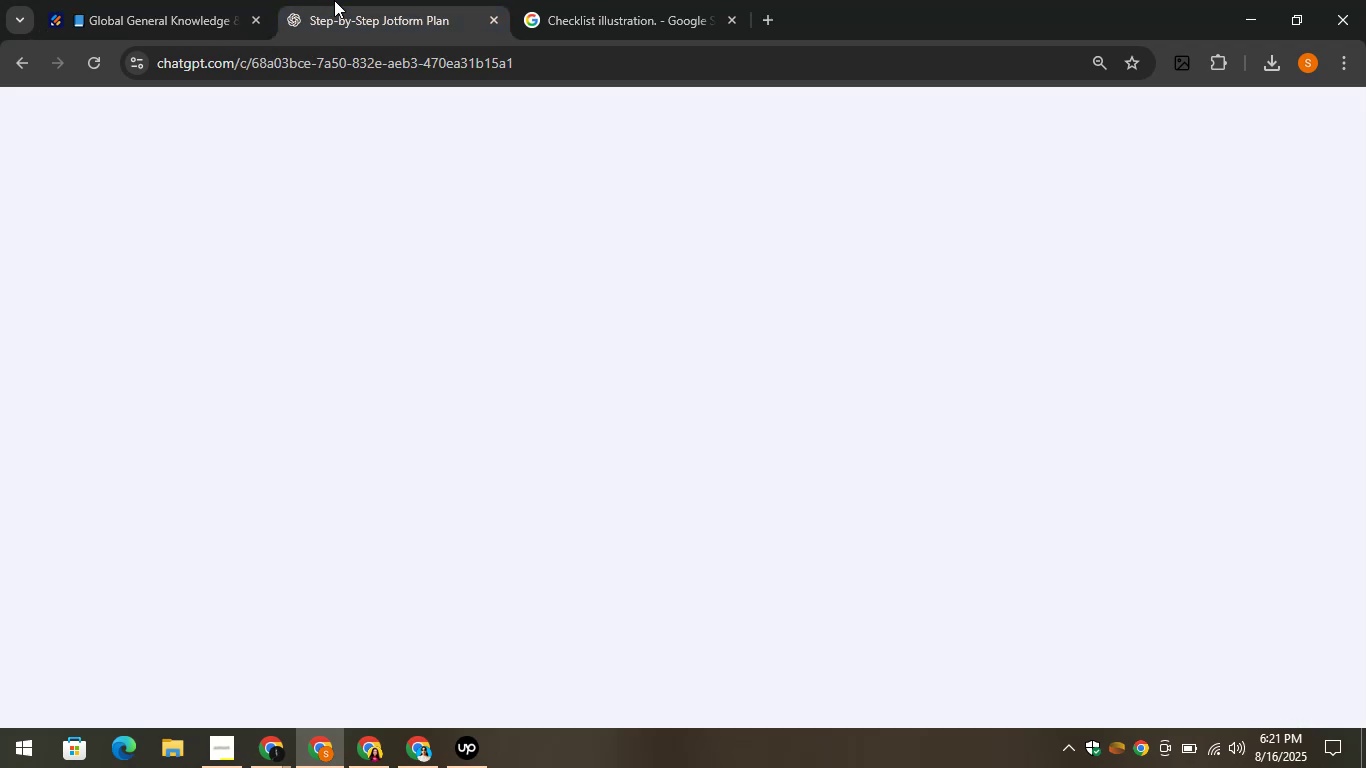 
mouse_move([332, 43])
 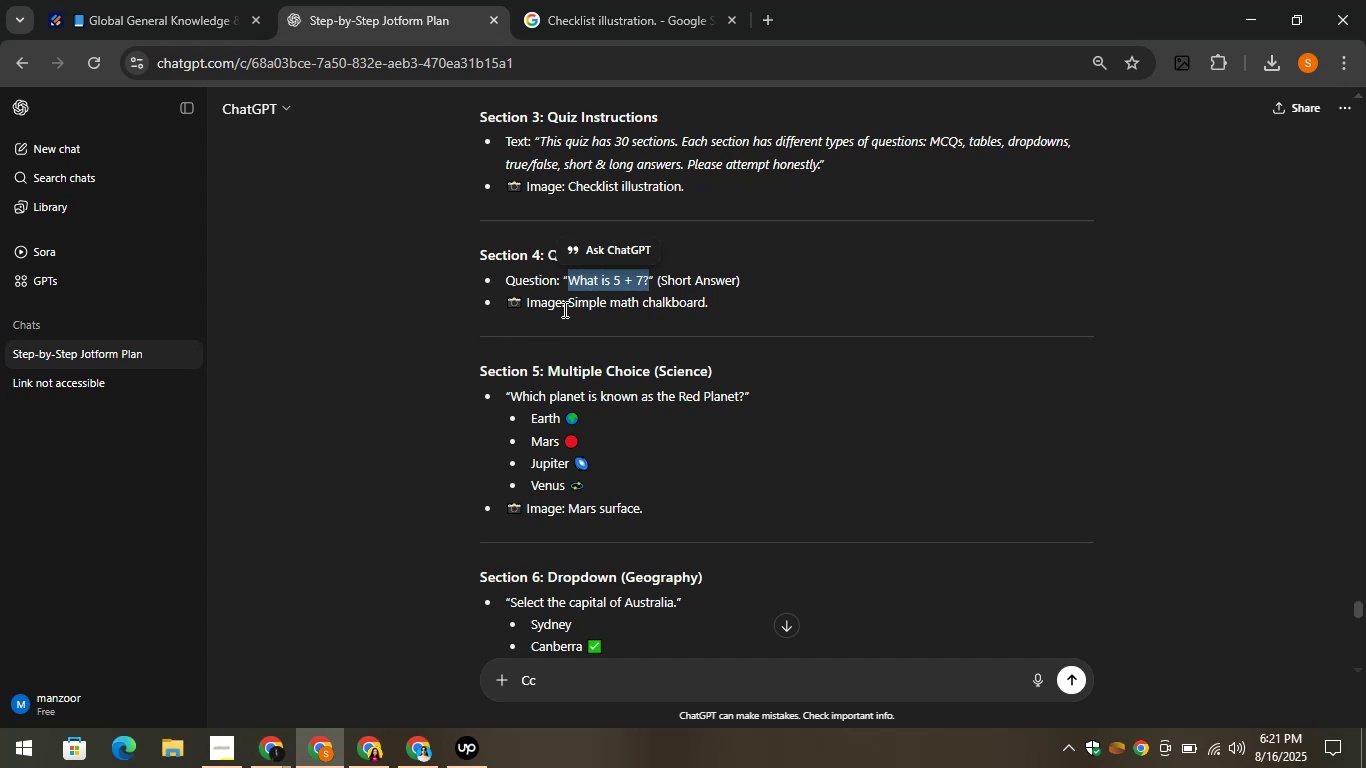 
left_click_drag(start_coordinate=[569, 304], to_coordinate=[706, 314])
 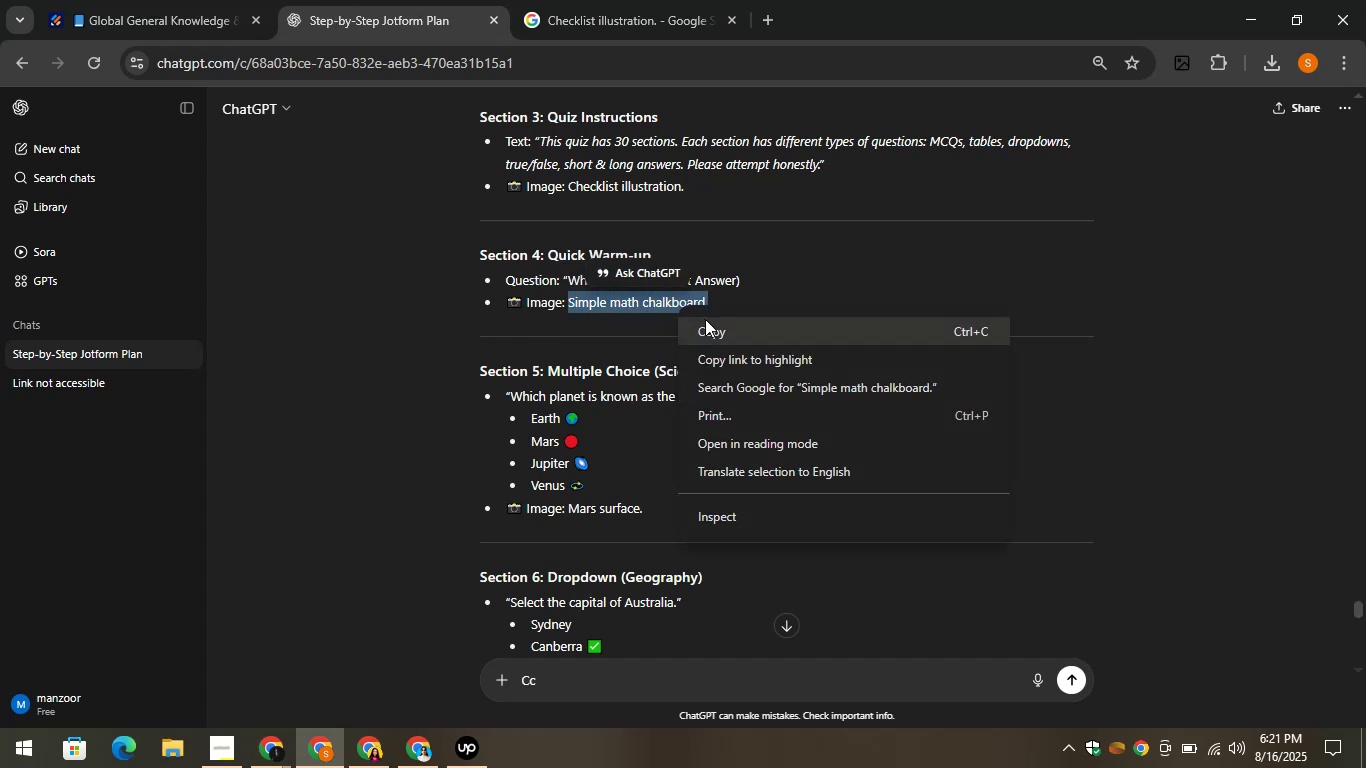 
left_click([711, 324])
 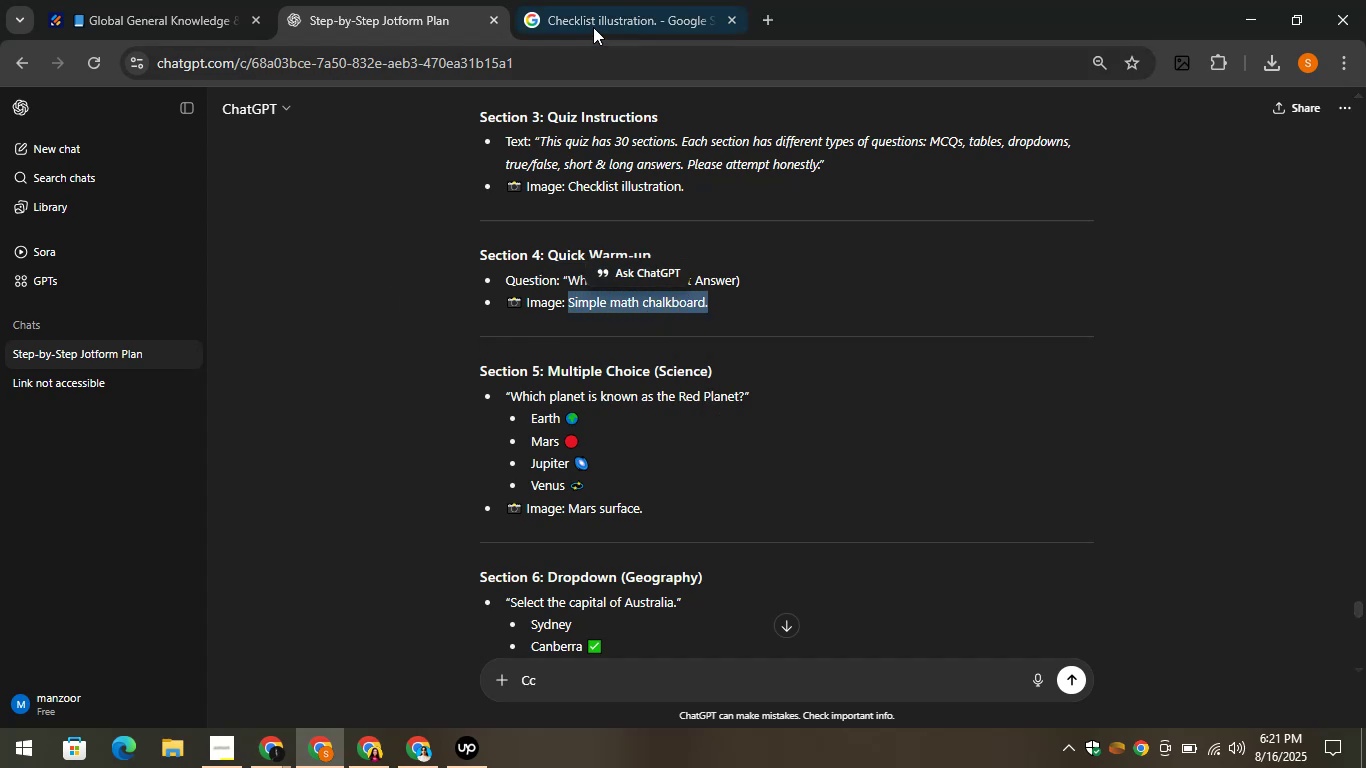 
left_click([591, 21])
 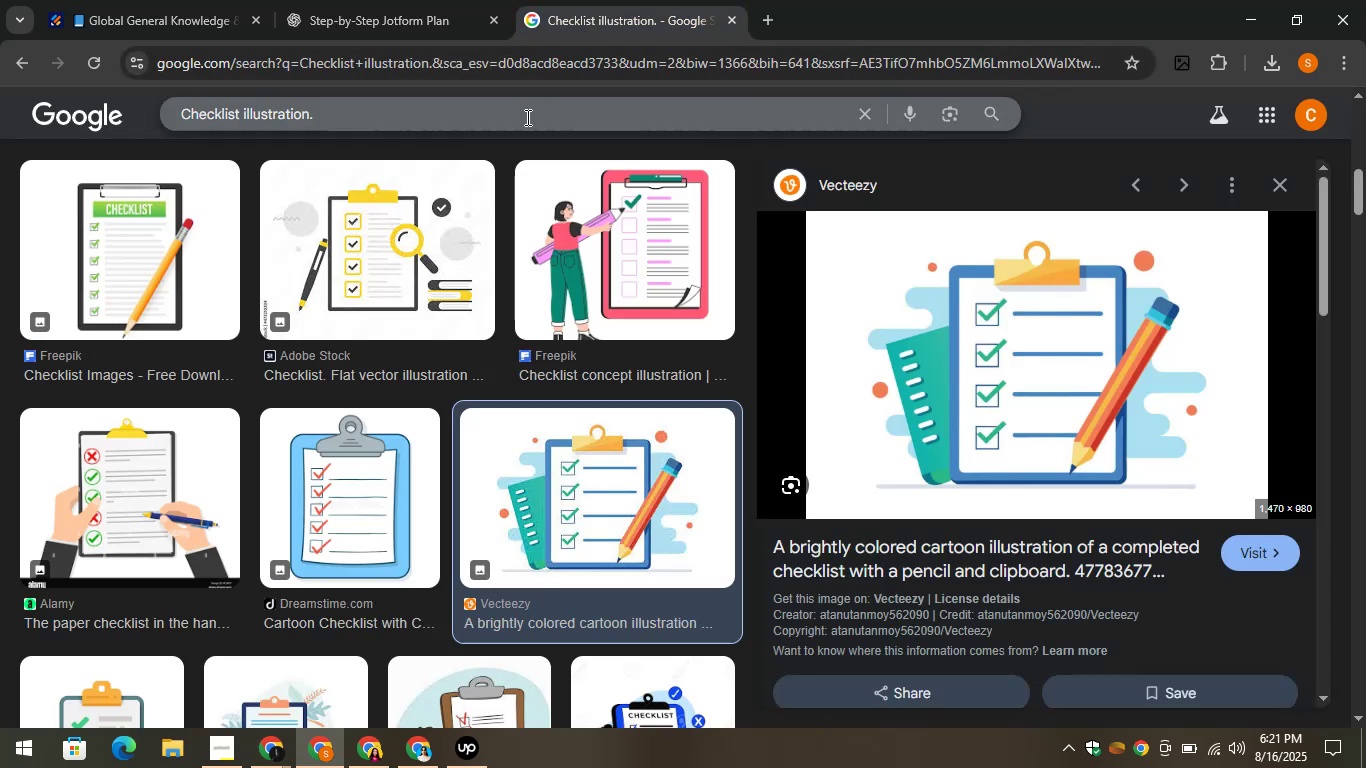 
left_click_drag(start_coordinate=[497, 114], to_coordinate=[129, 111])
 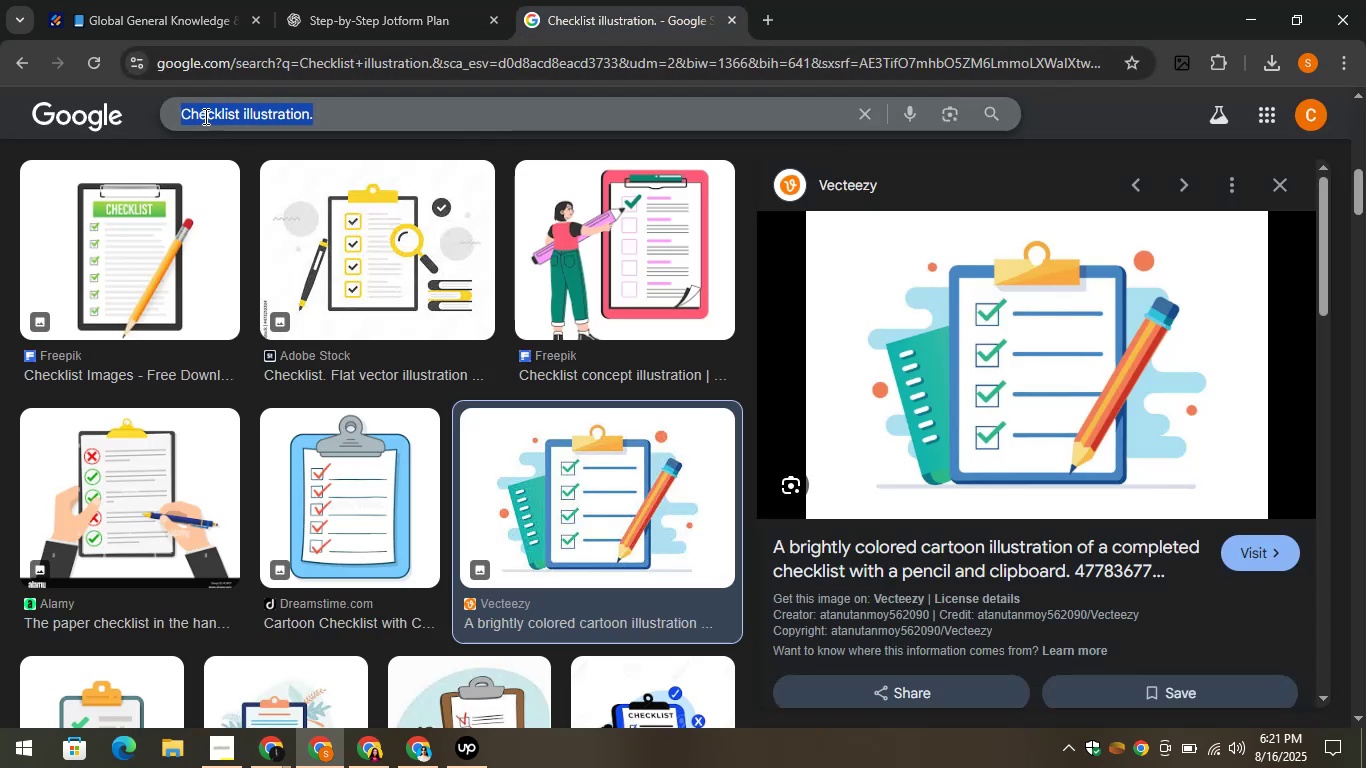 
right_click([204, 116])
 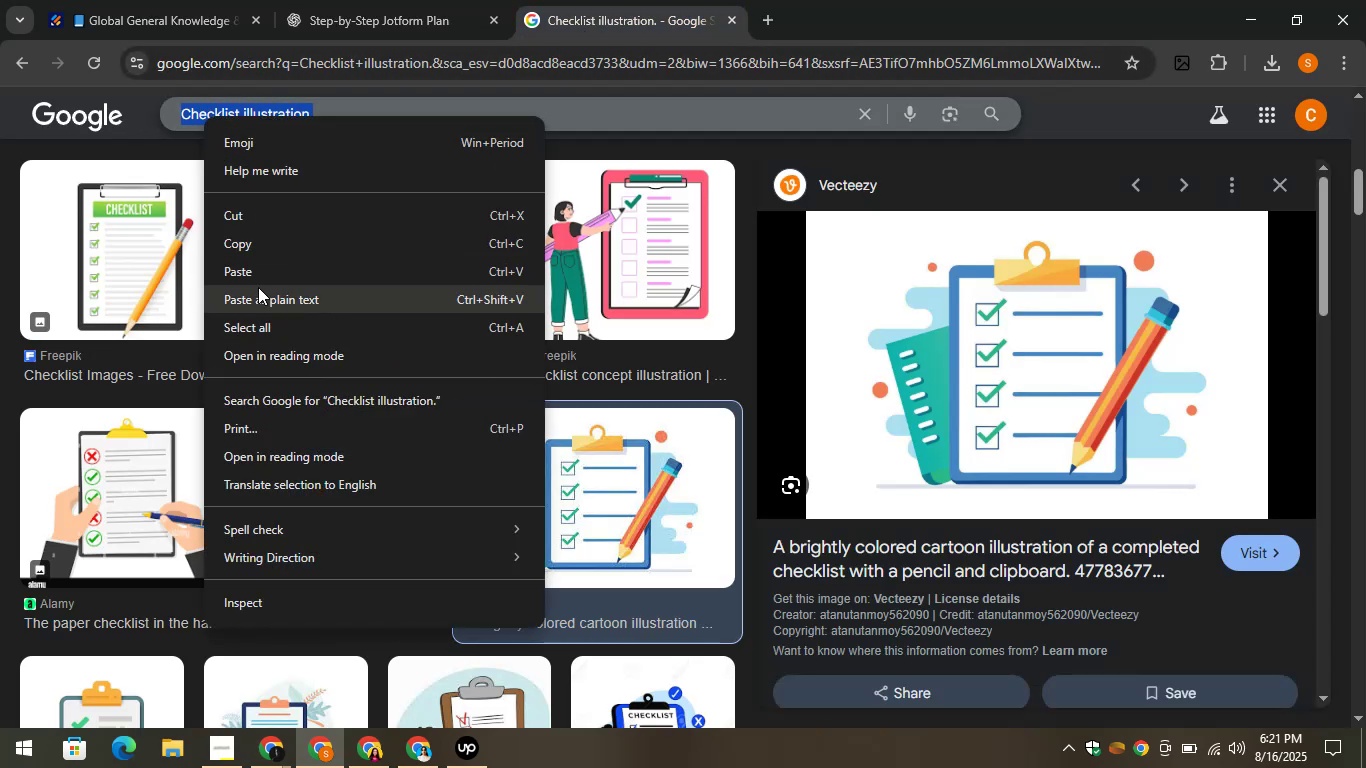 
left_click([255, 275])
 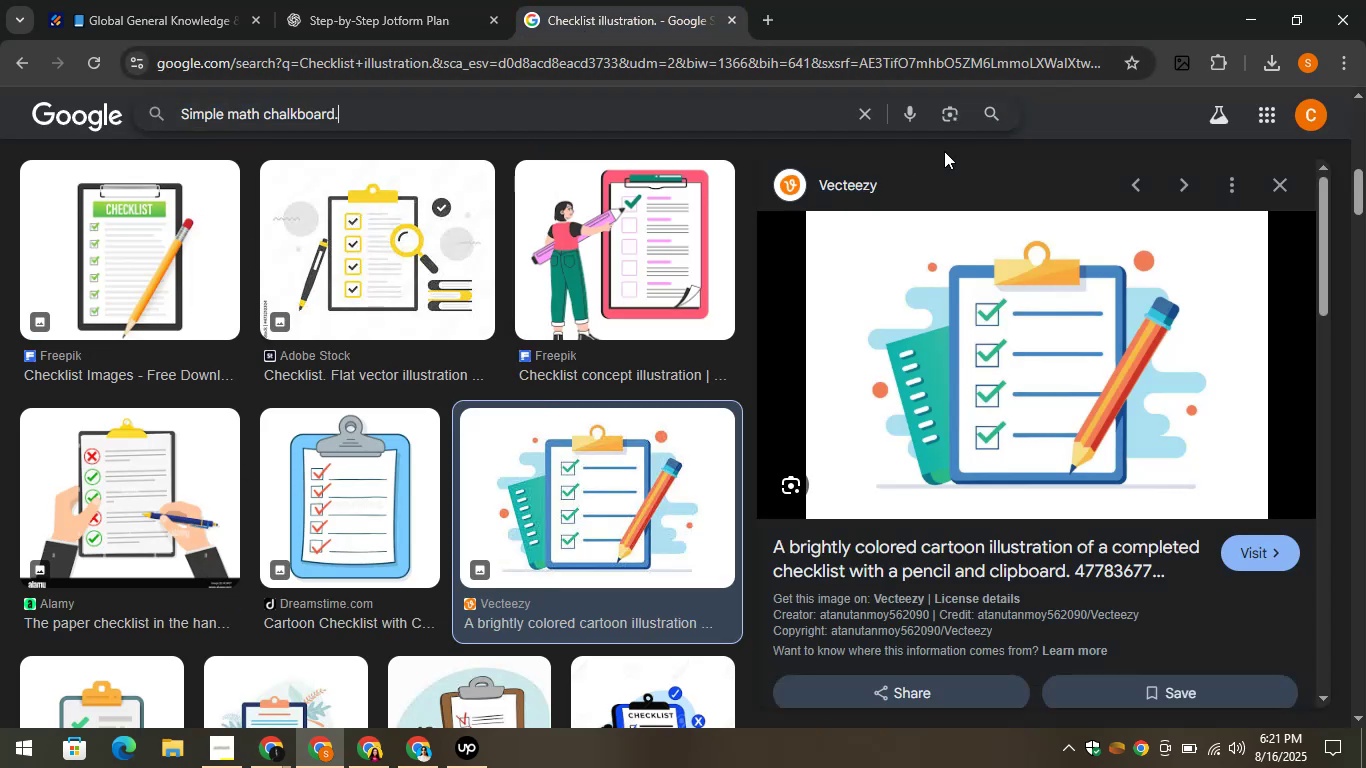 
mouse_move([958, 120])
 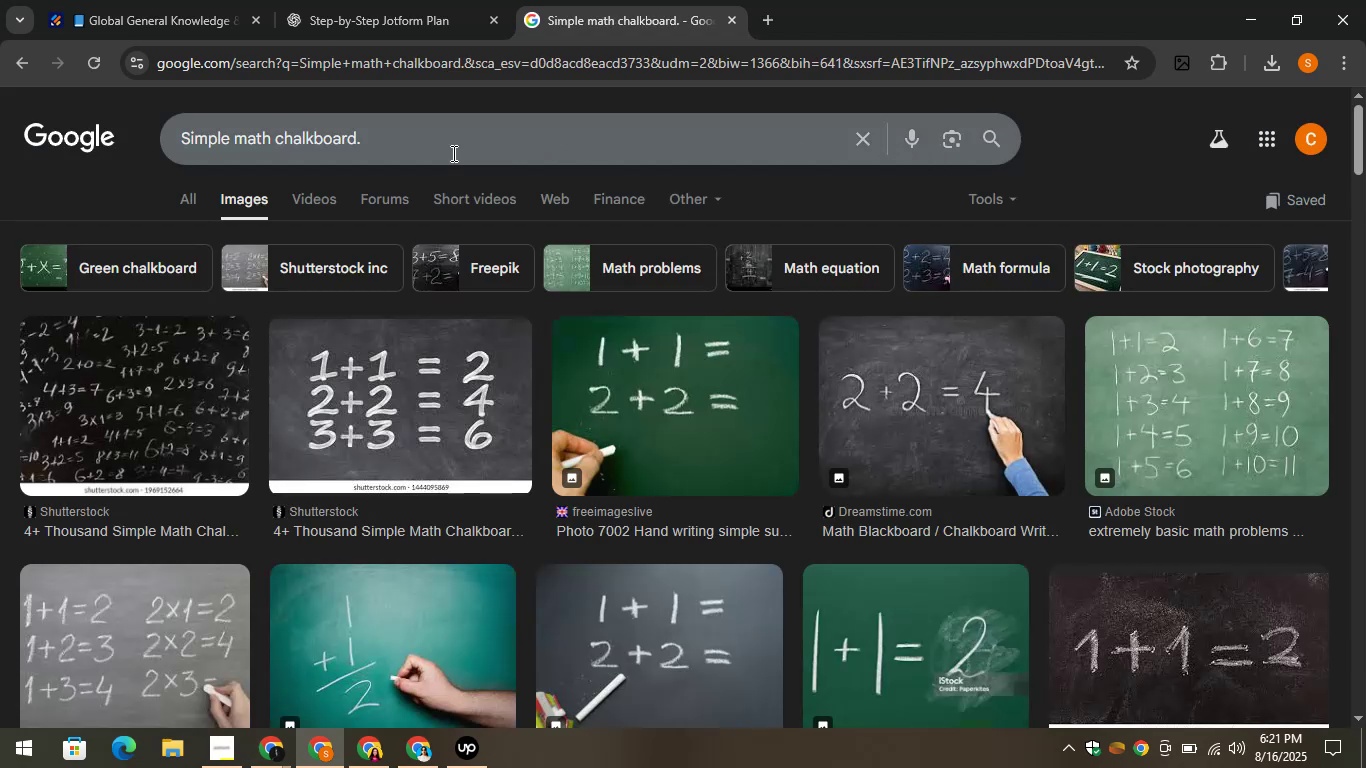 
left_click([399, 370])
 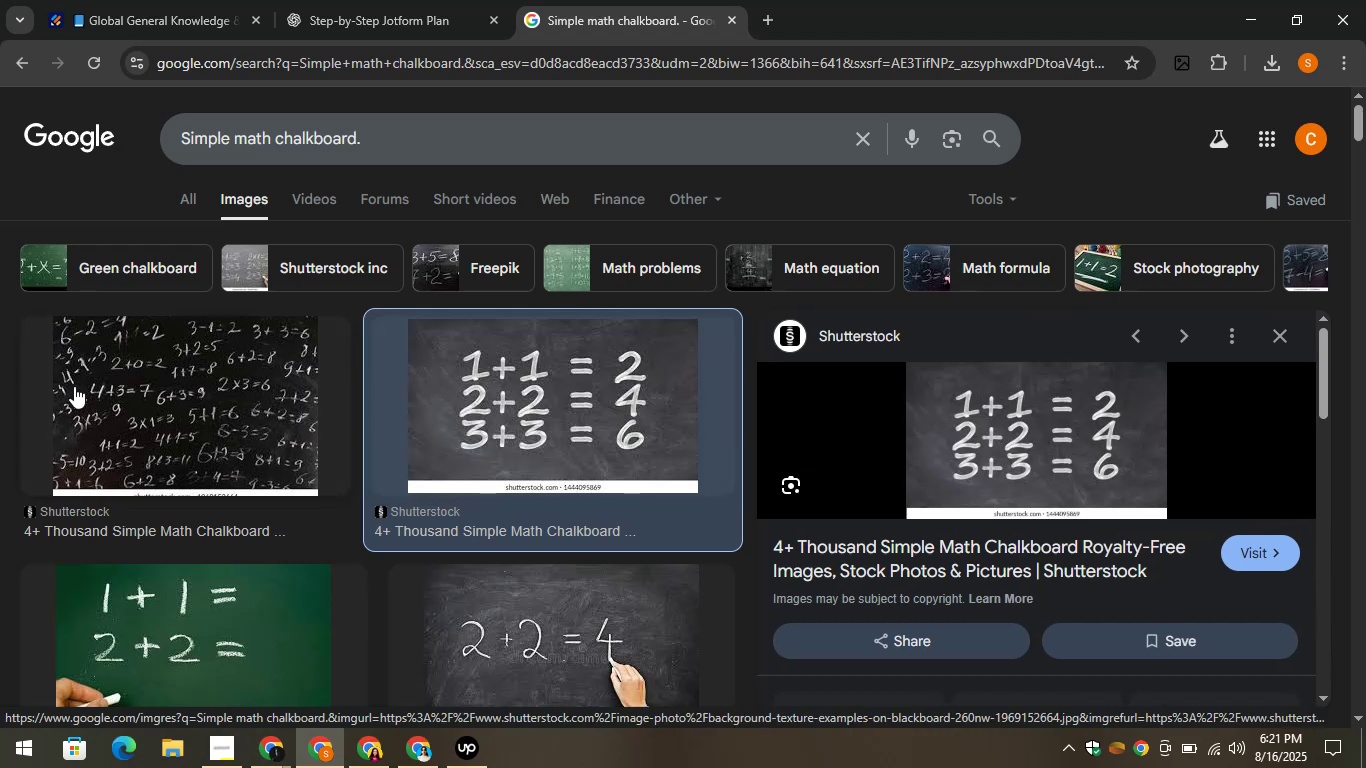 
left_click([120, 386])
 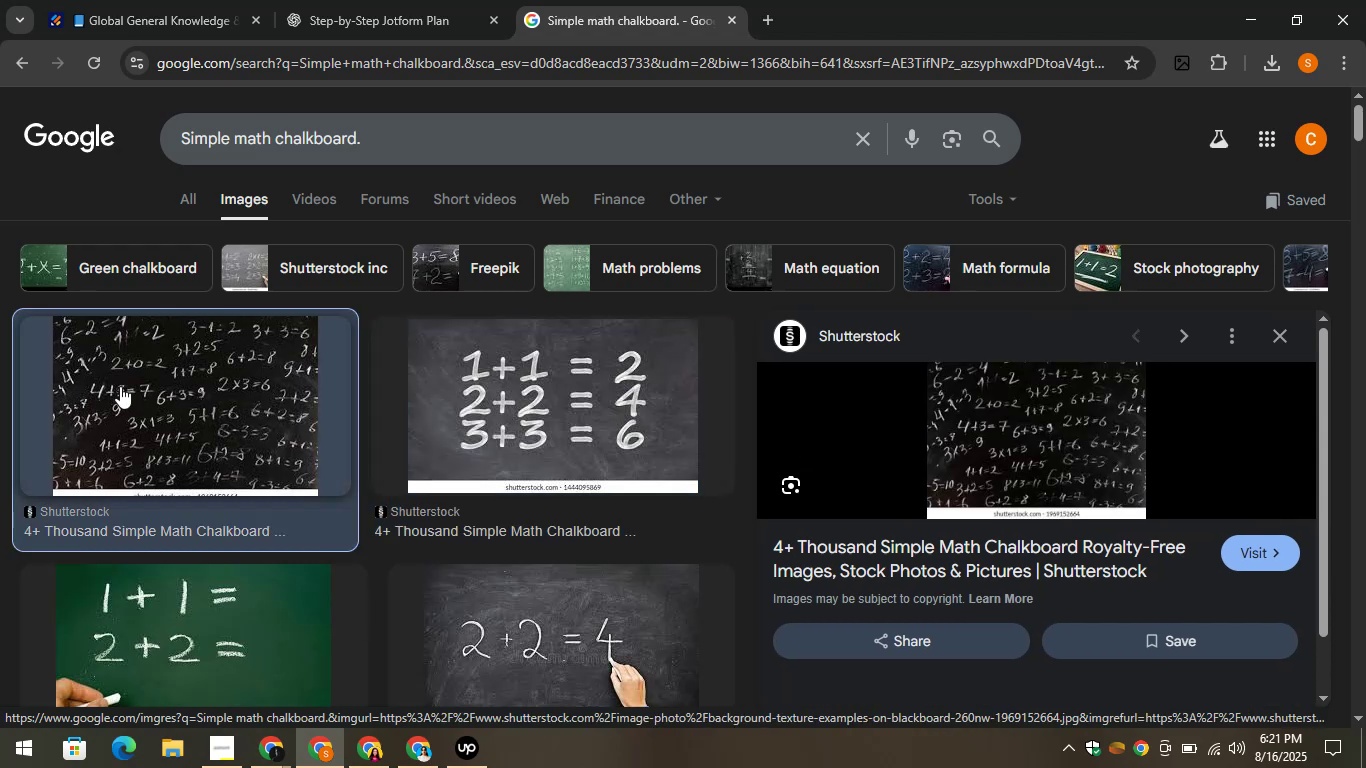 
scroll: coordinate [324, 420], scroll_direction: down, amount: 5.0
 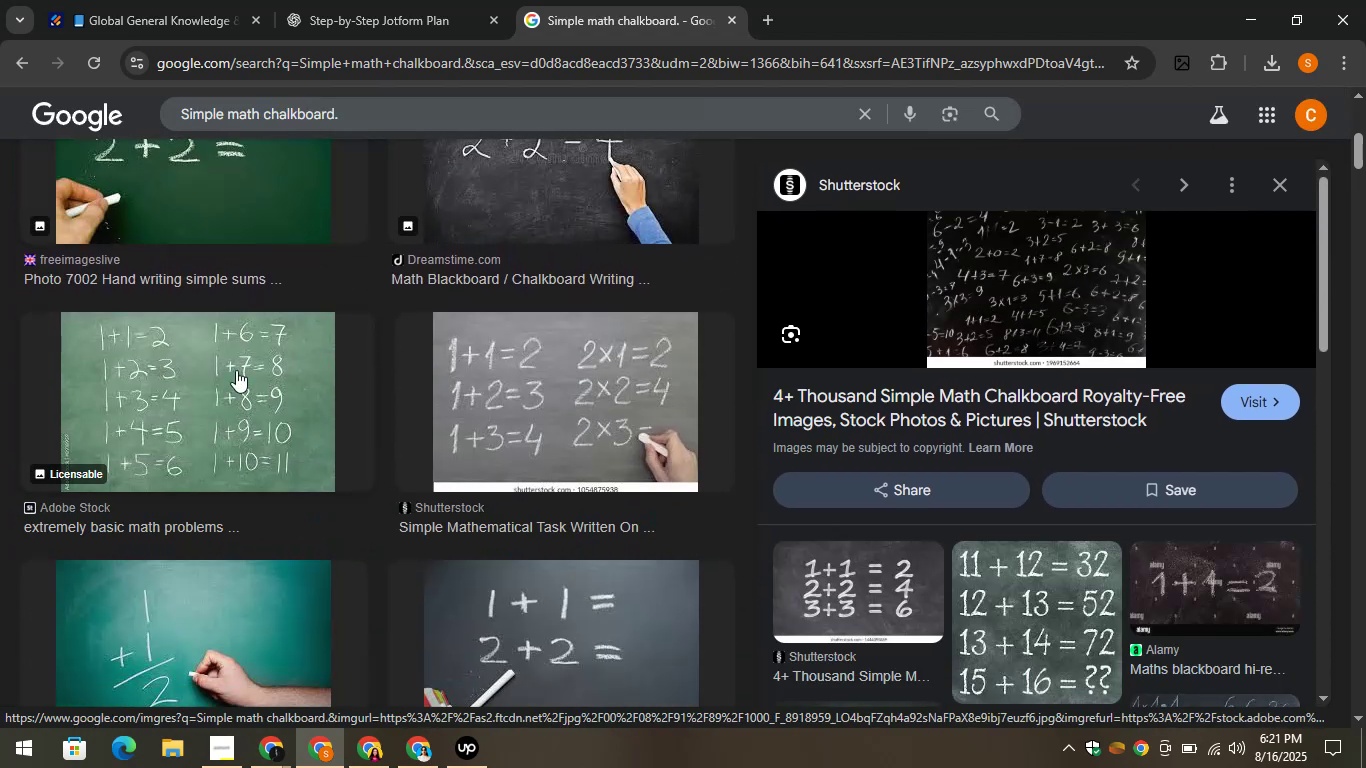 
left_click([236, 367])
 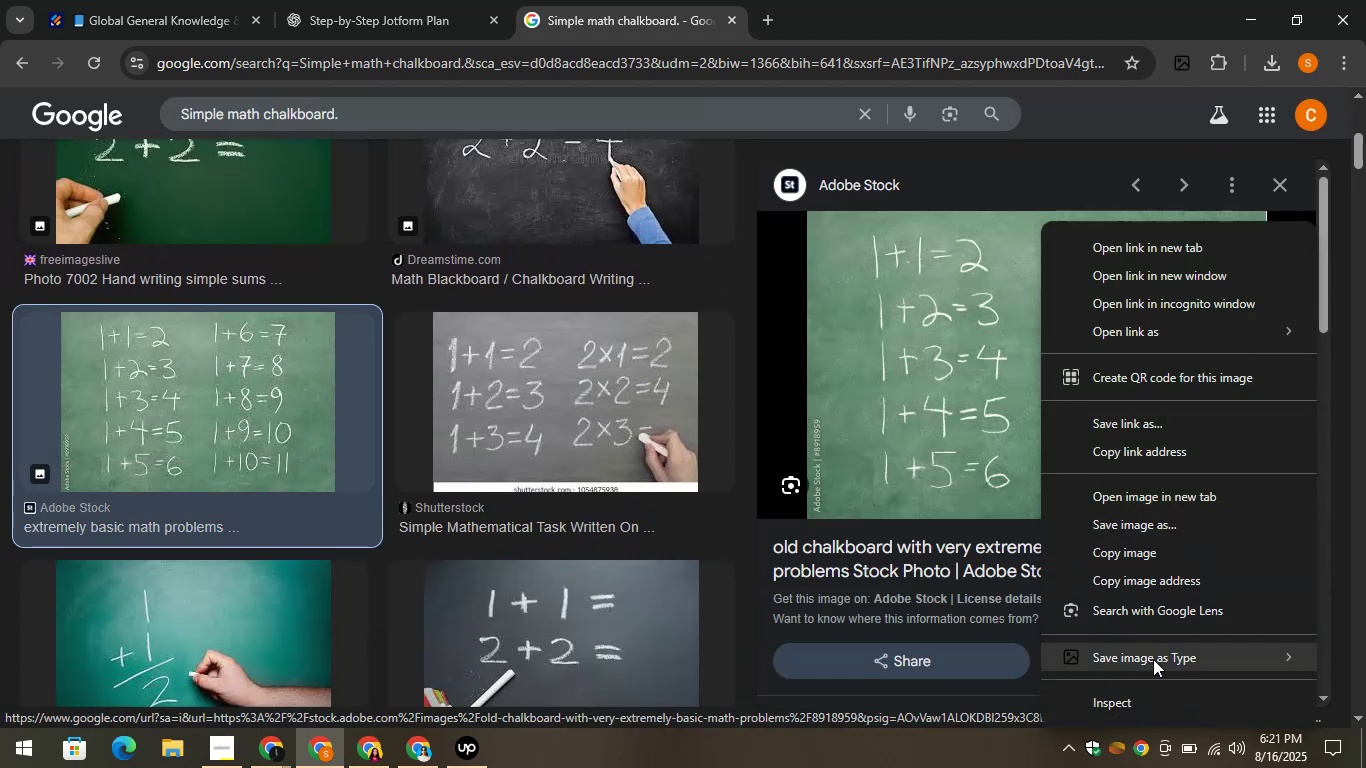 
left_click([984, 626])
 